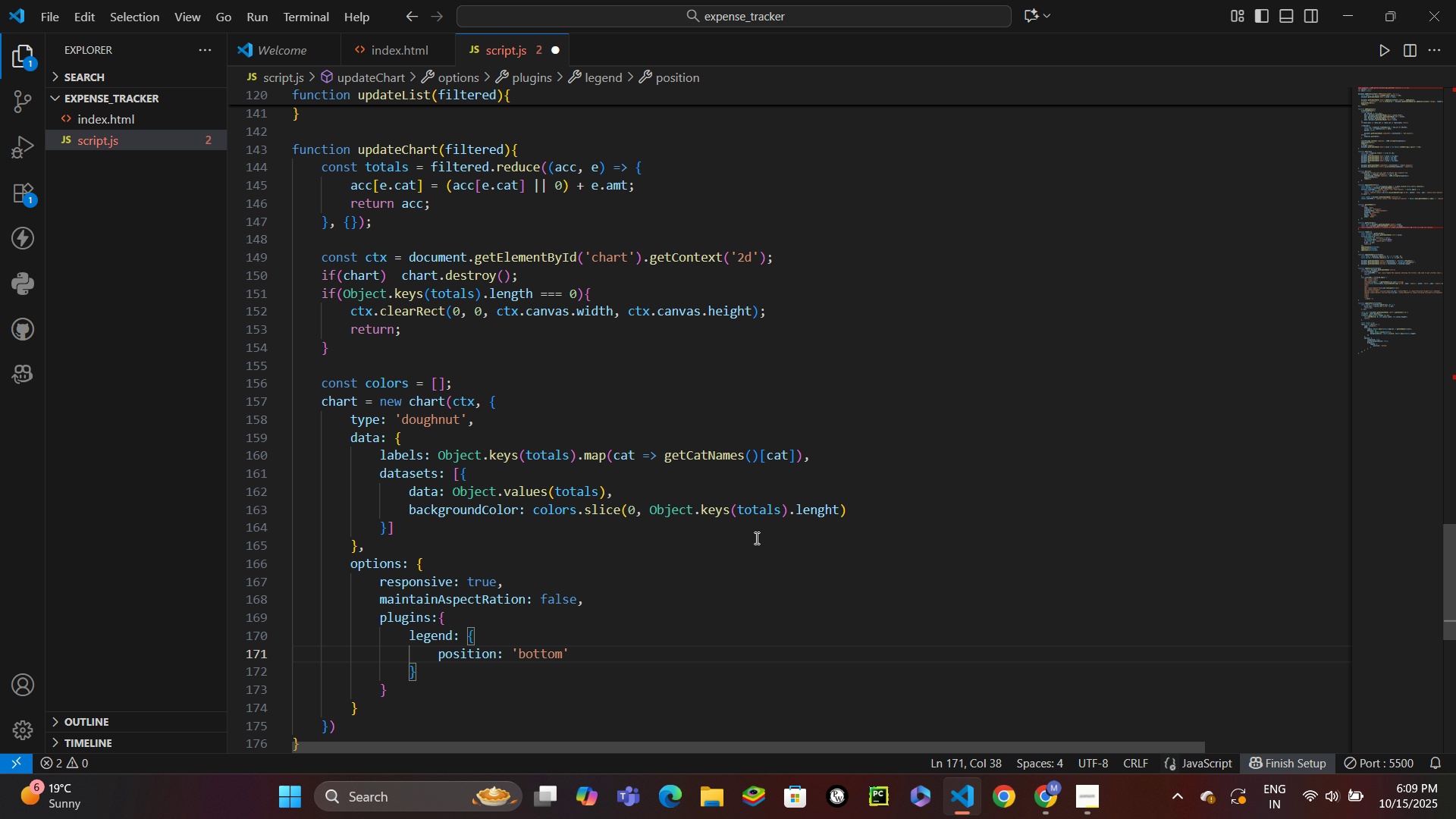 
key(ArrowDown)
 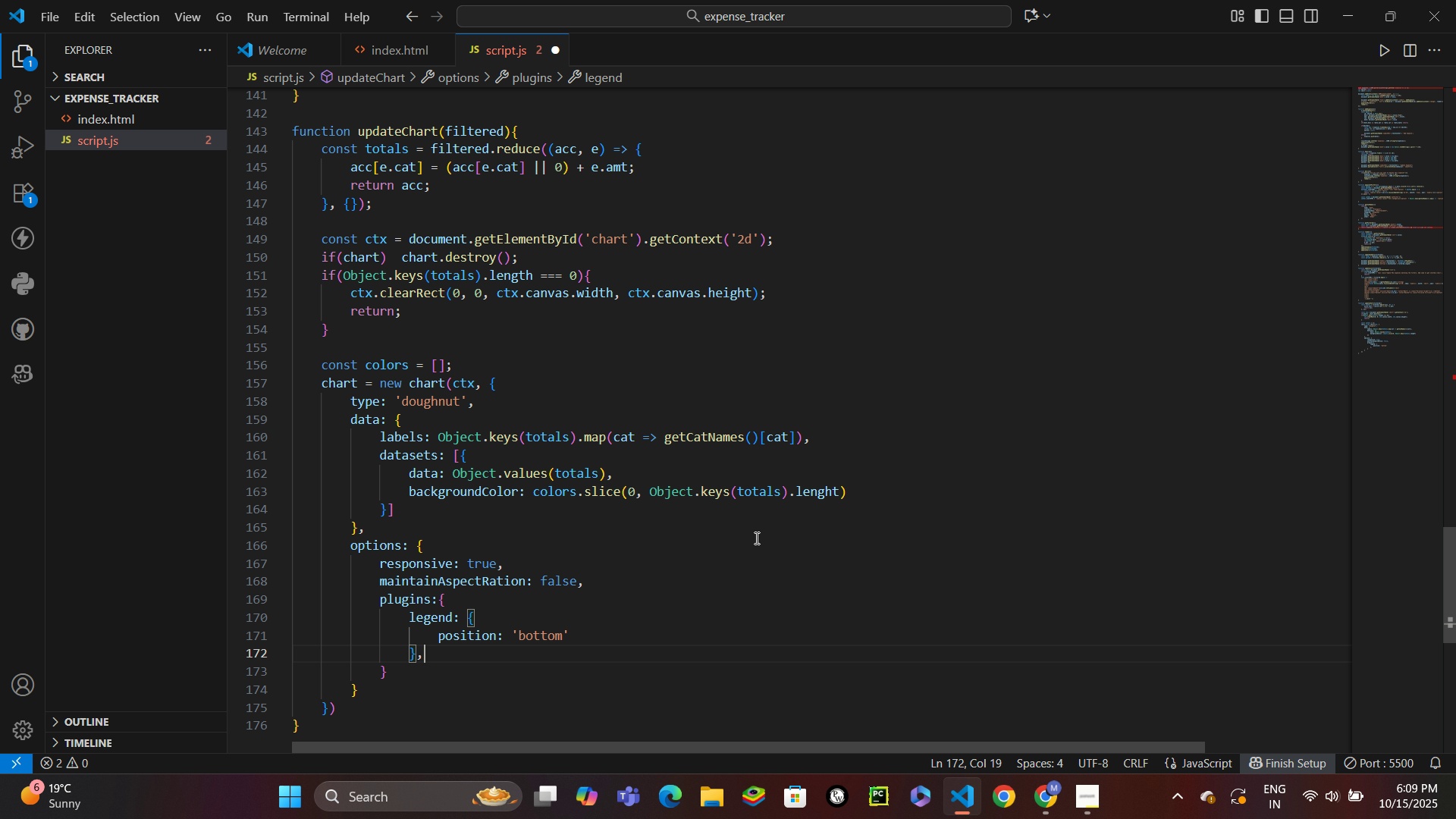 
key(Comma)
 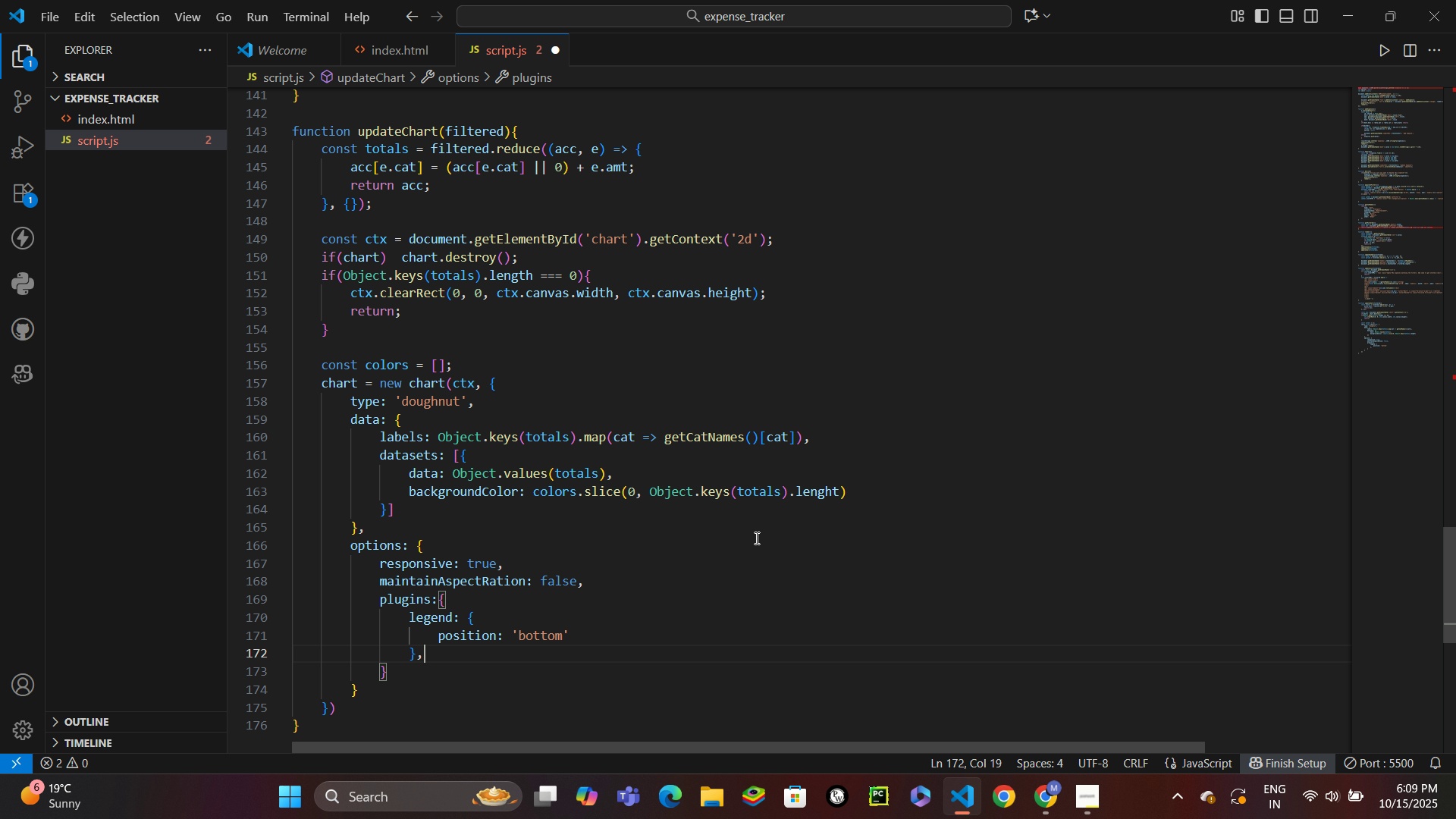 
key(Enter)
 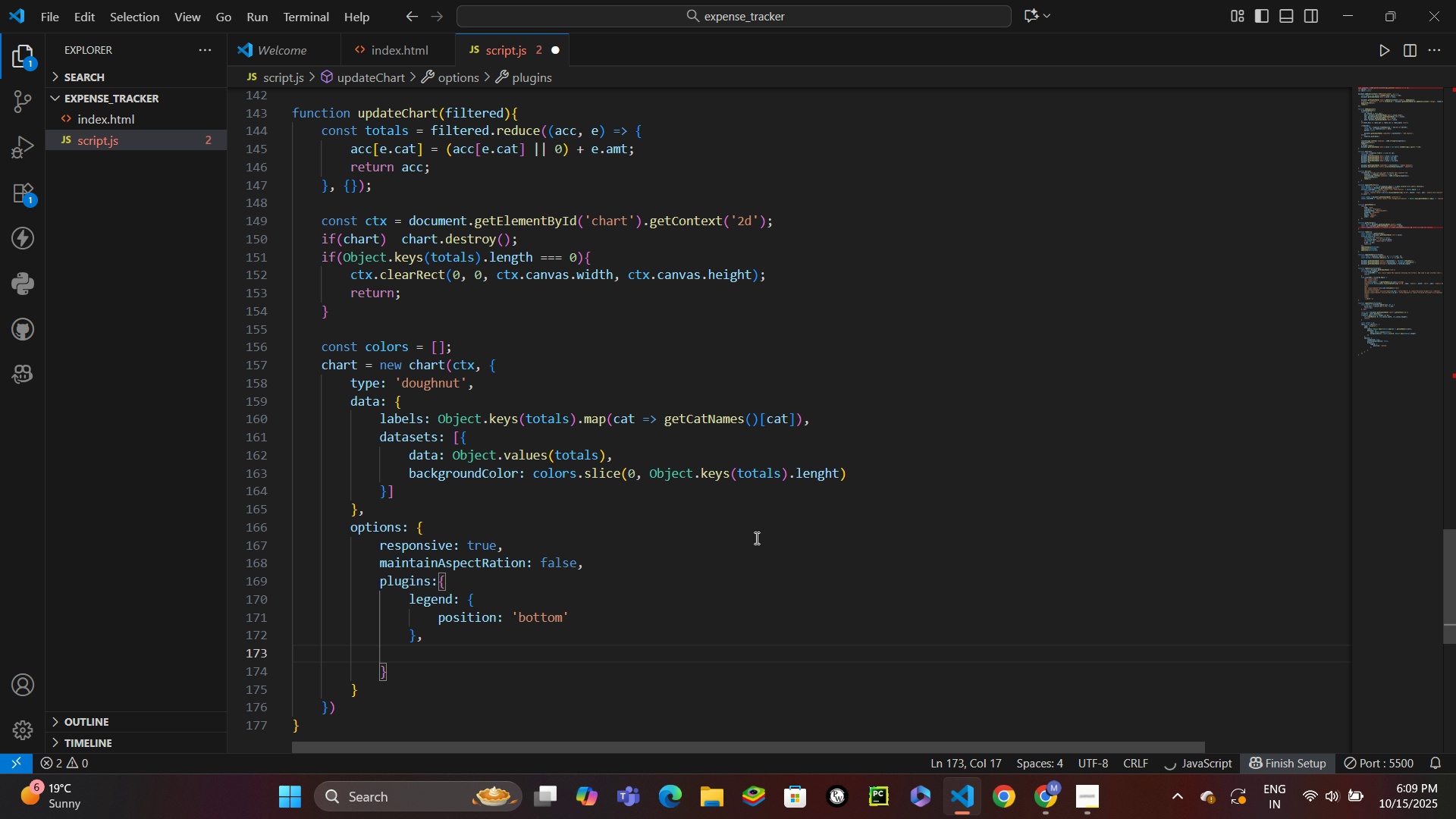 
type(tootl)
key(Backspace)
key(Backspace)
type(ltip: {)
 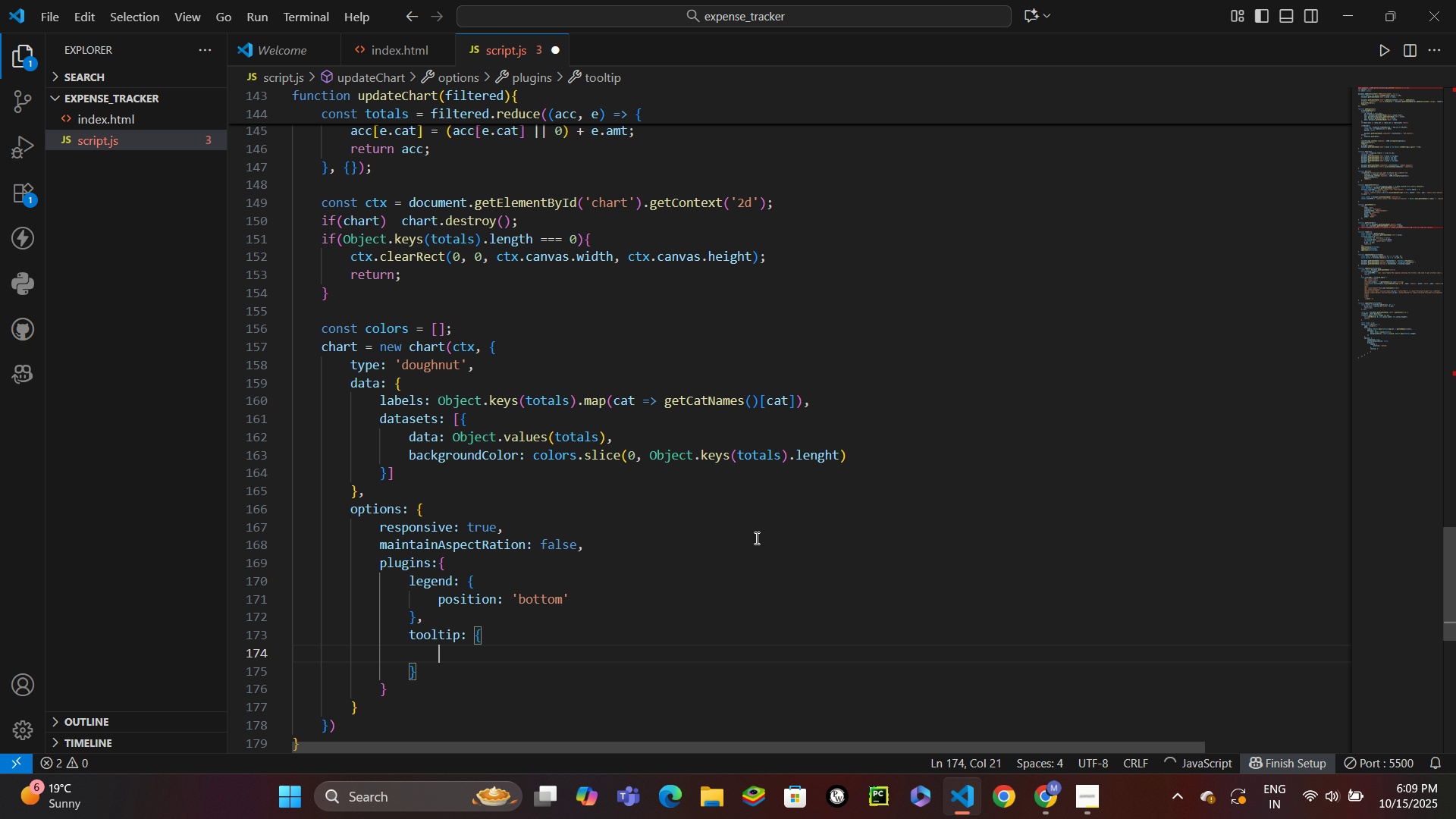 
 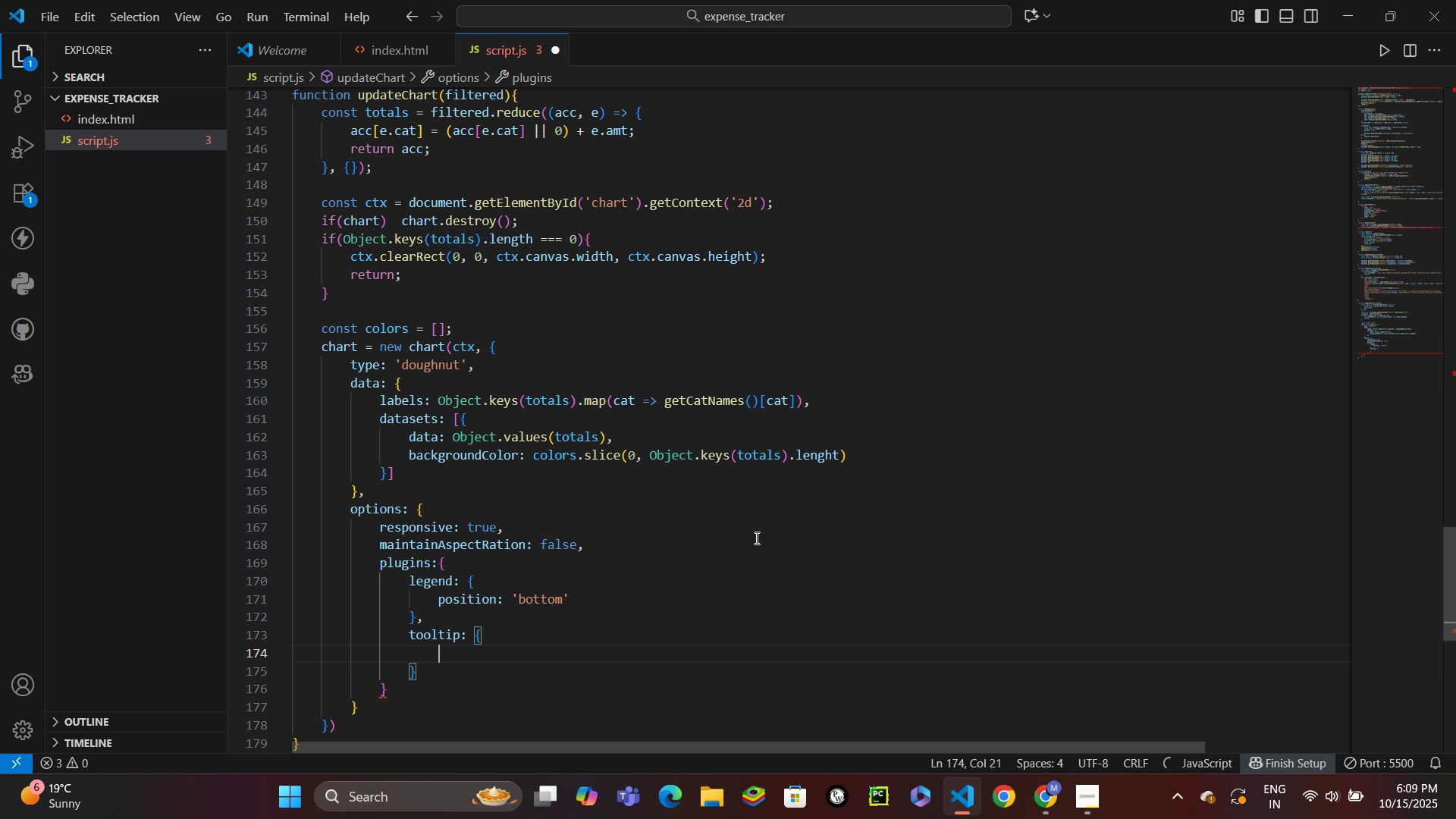 
key(Enter)
 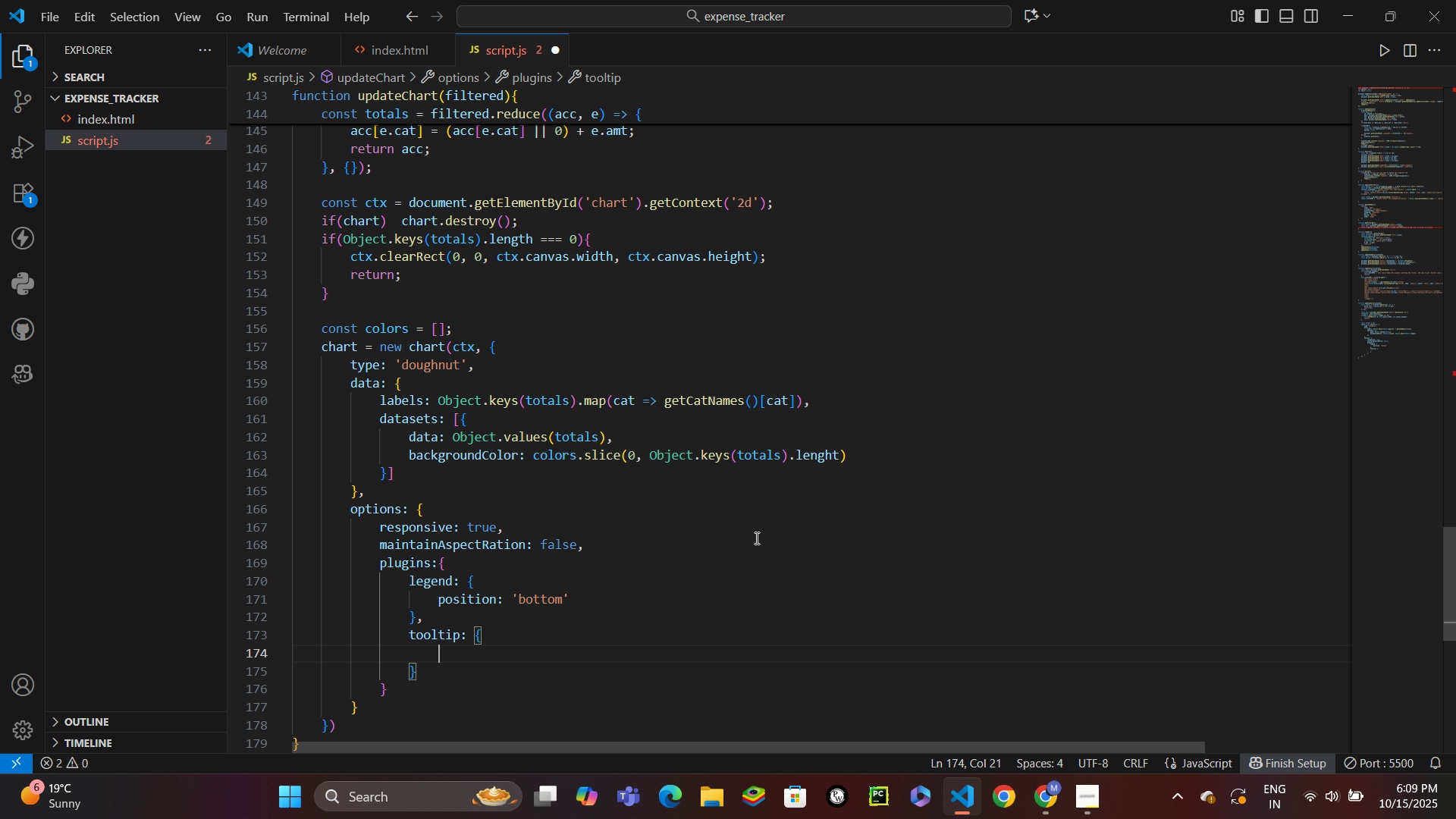 
type(a)
key(Backspace)
type(callbacks: {)
 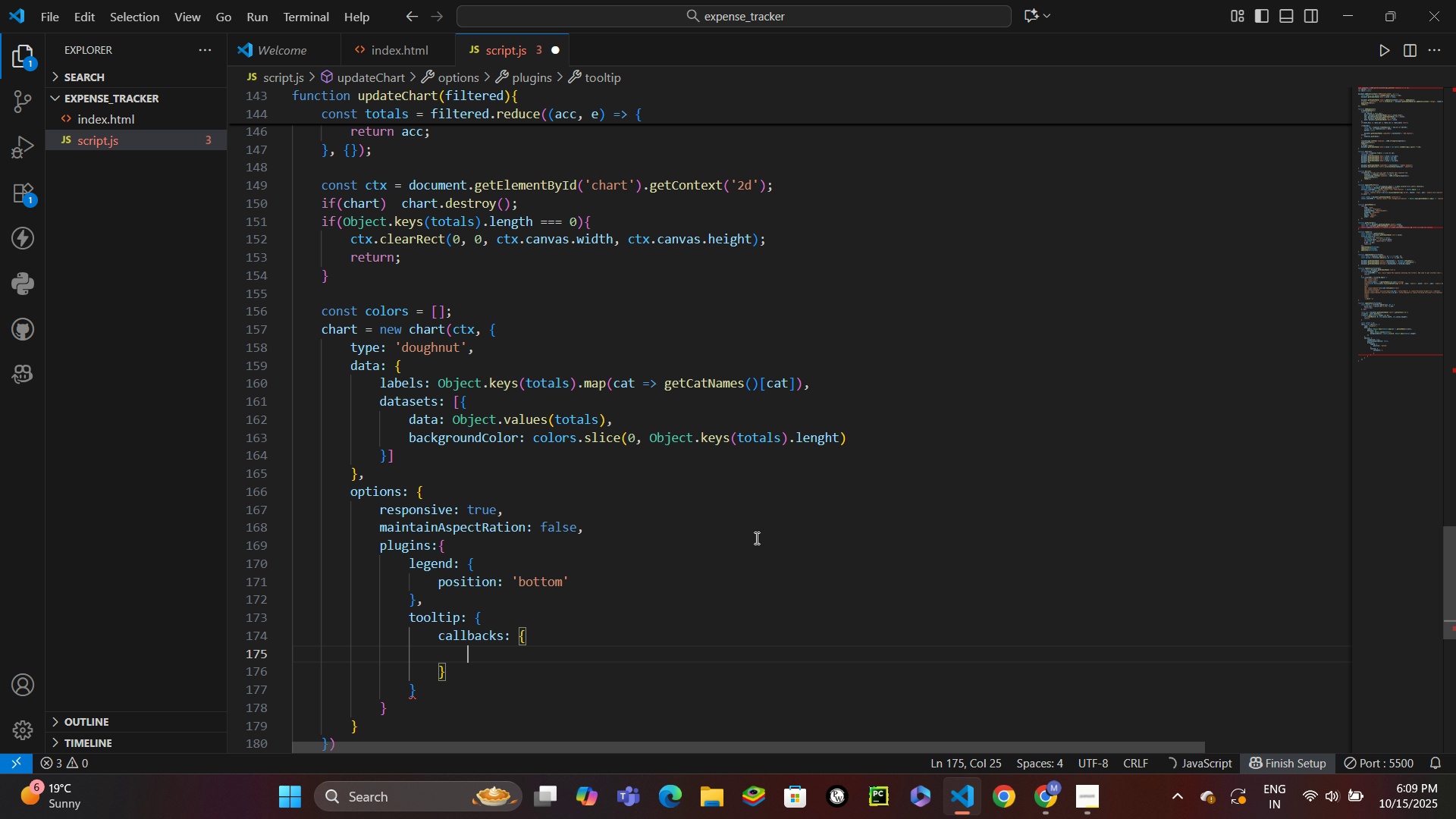 
 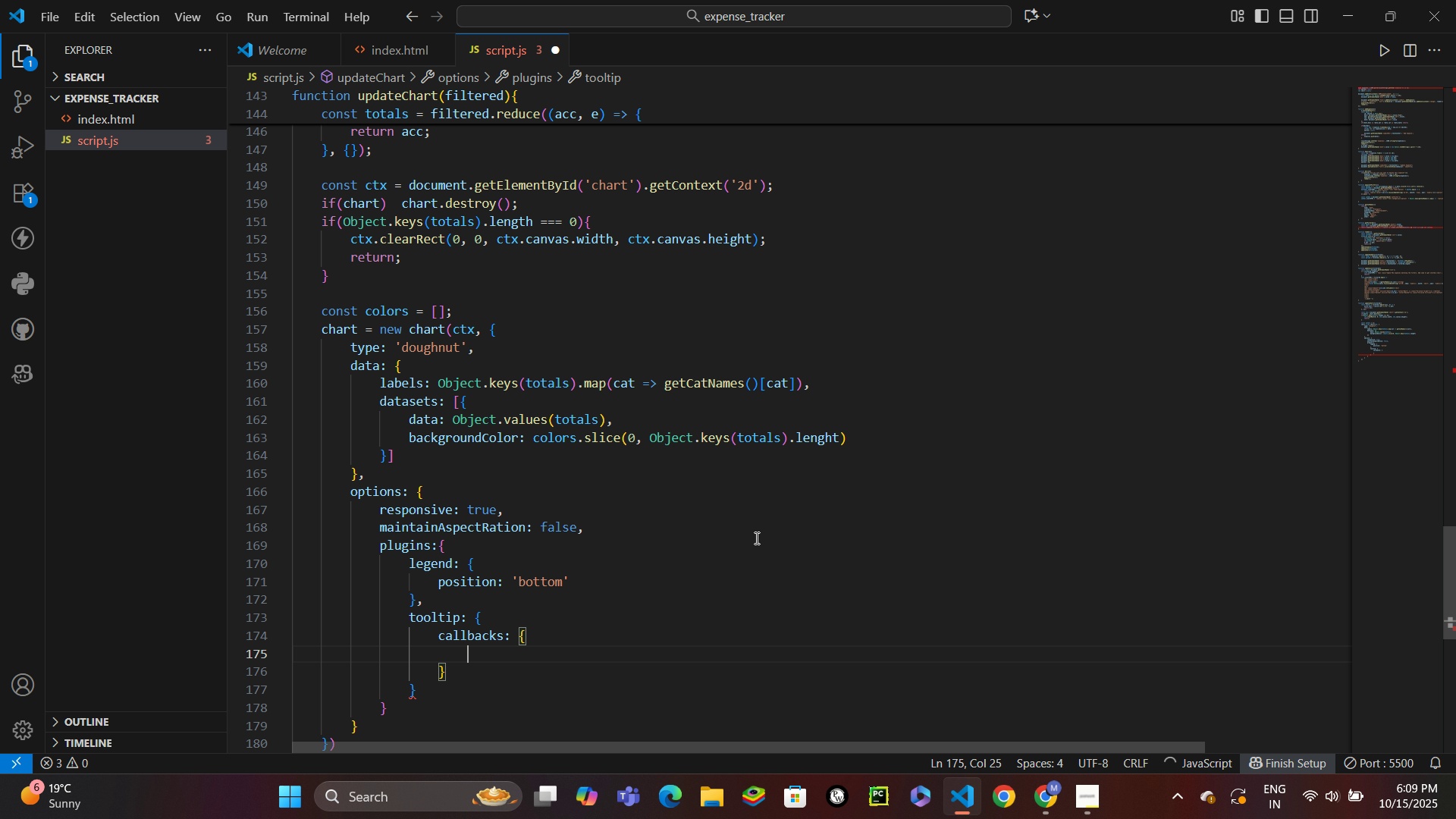 
key(Enter)
 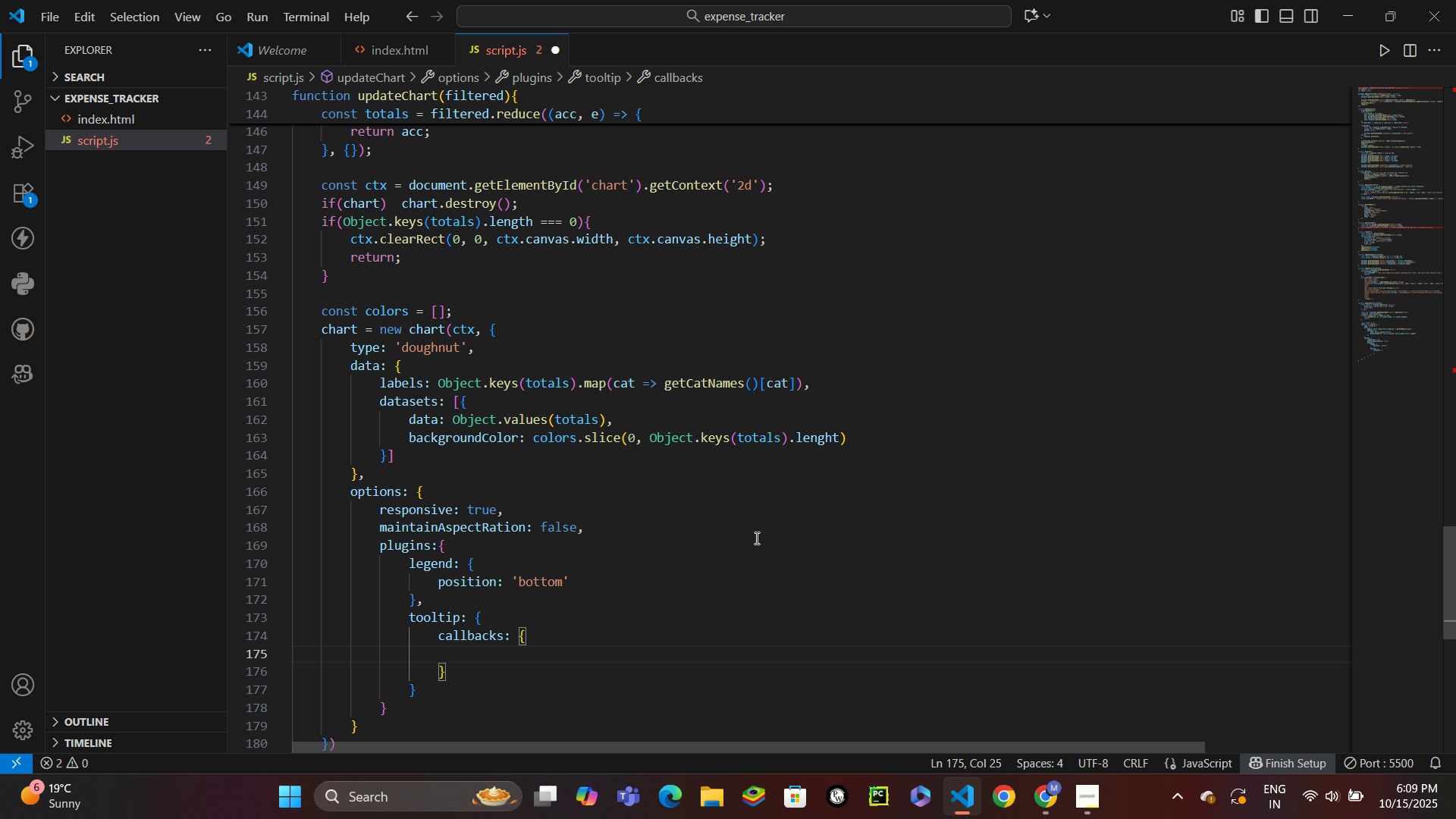 
type(label )
key(Backspace)
type(: ctx => $${ctx.parsed.toFi)
 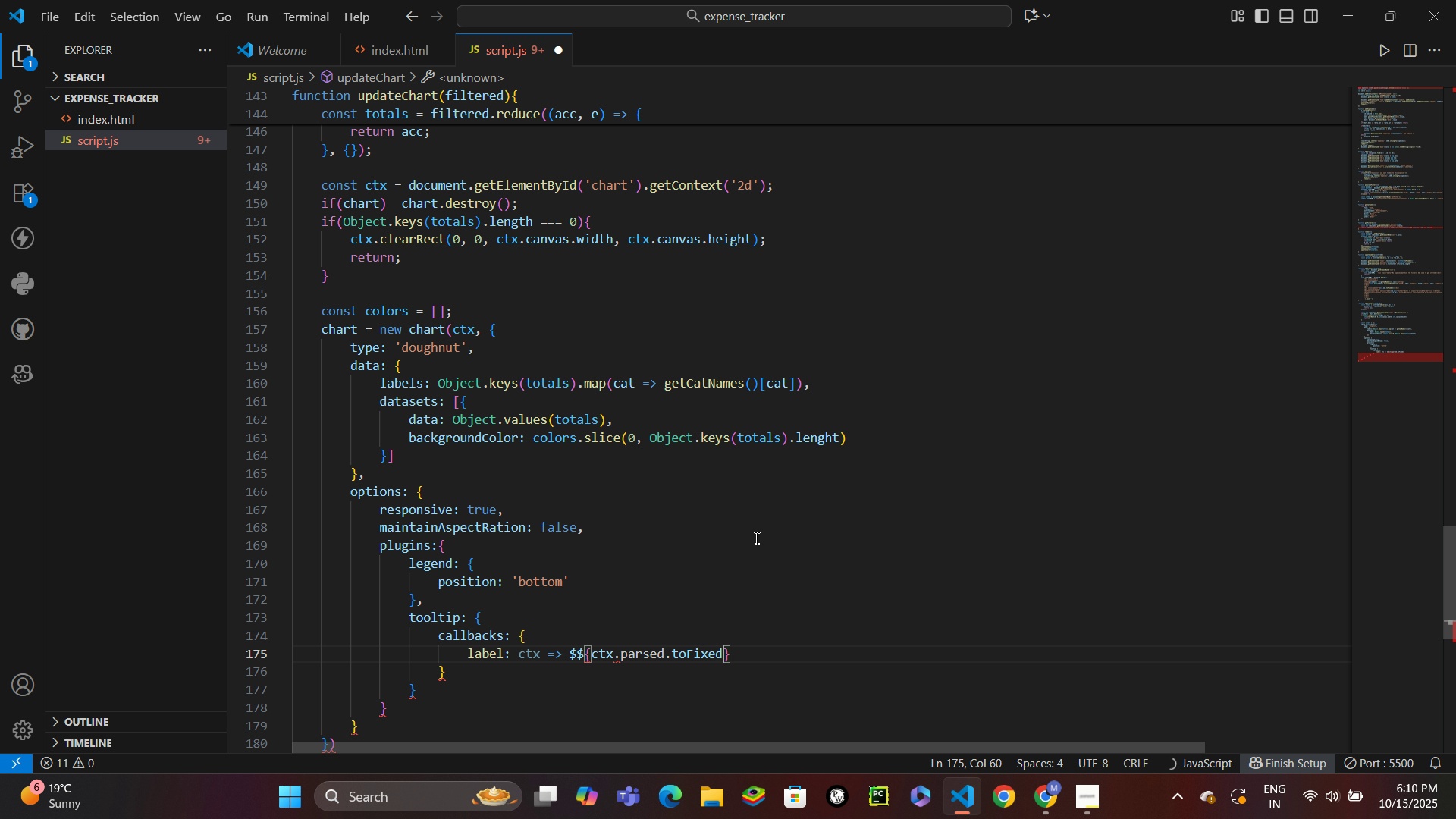 
 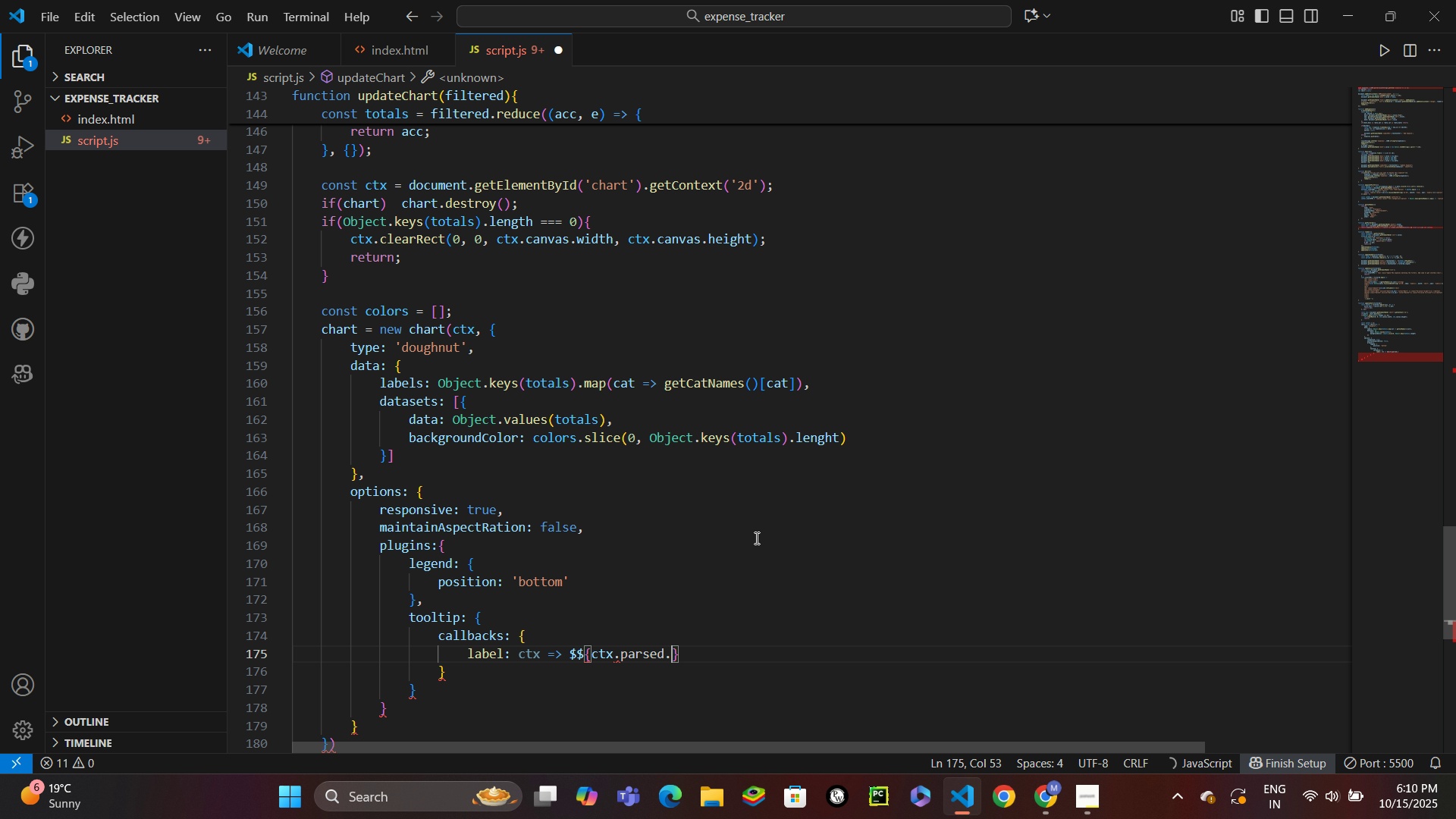 
key(Enter)
 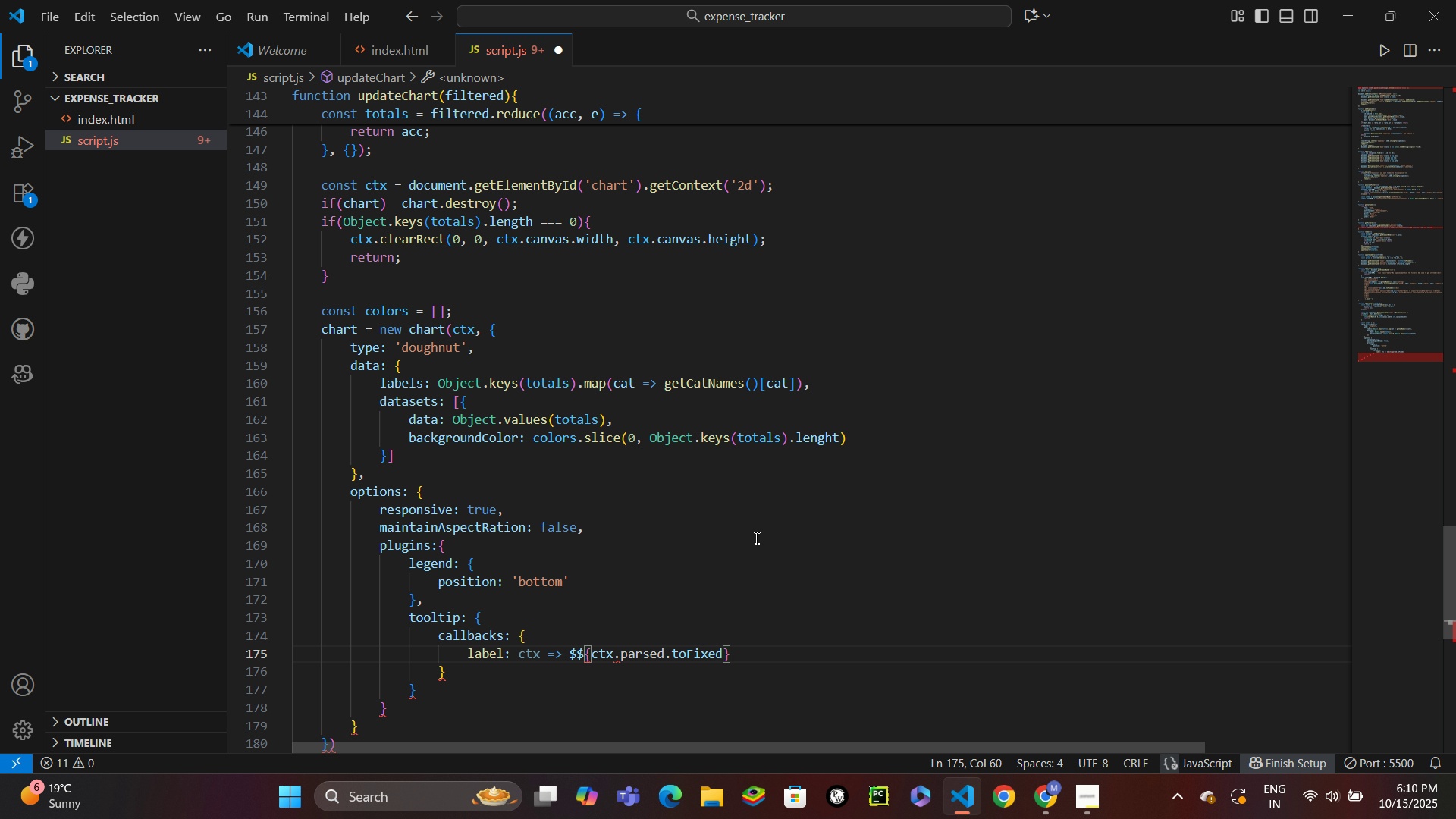 
type((2)
 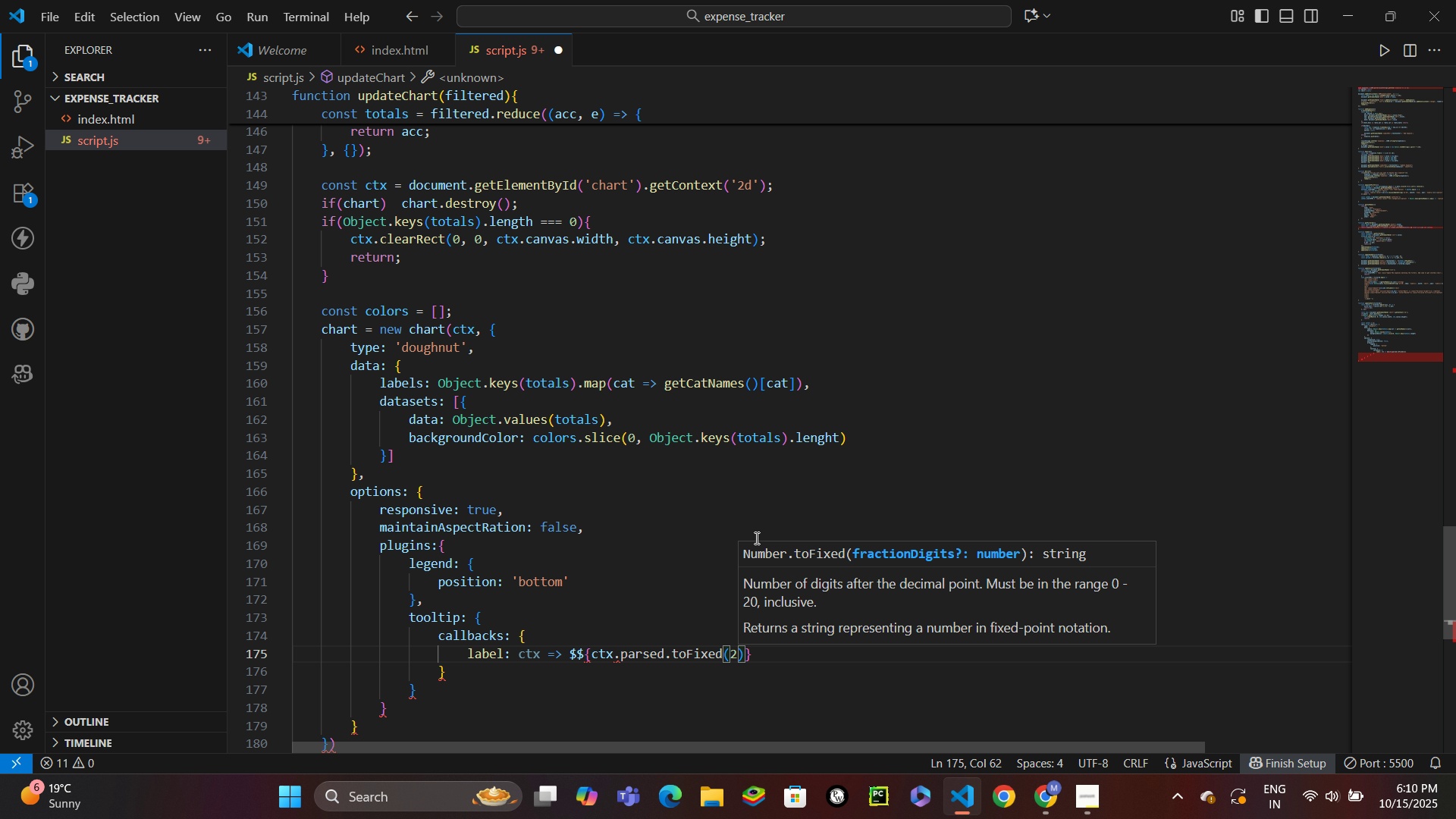 
key(ArrowRight)
 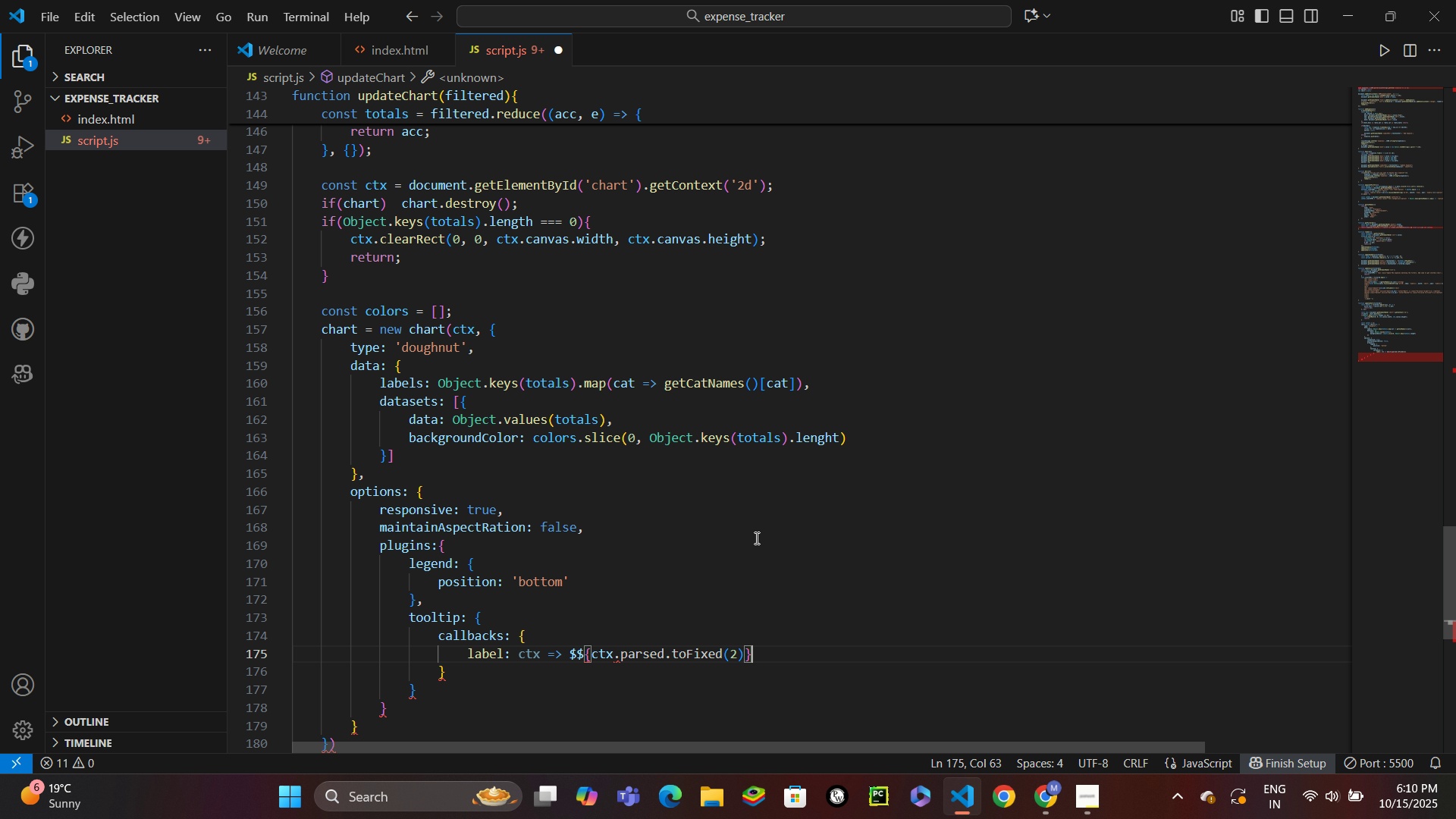 
key(ArrowRight)
 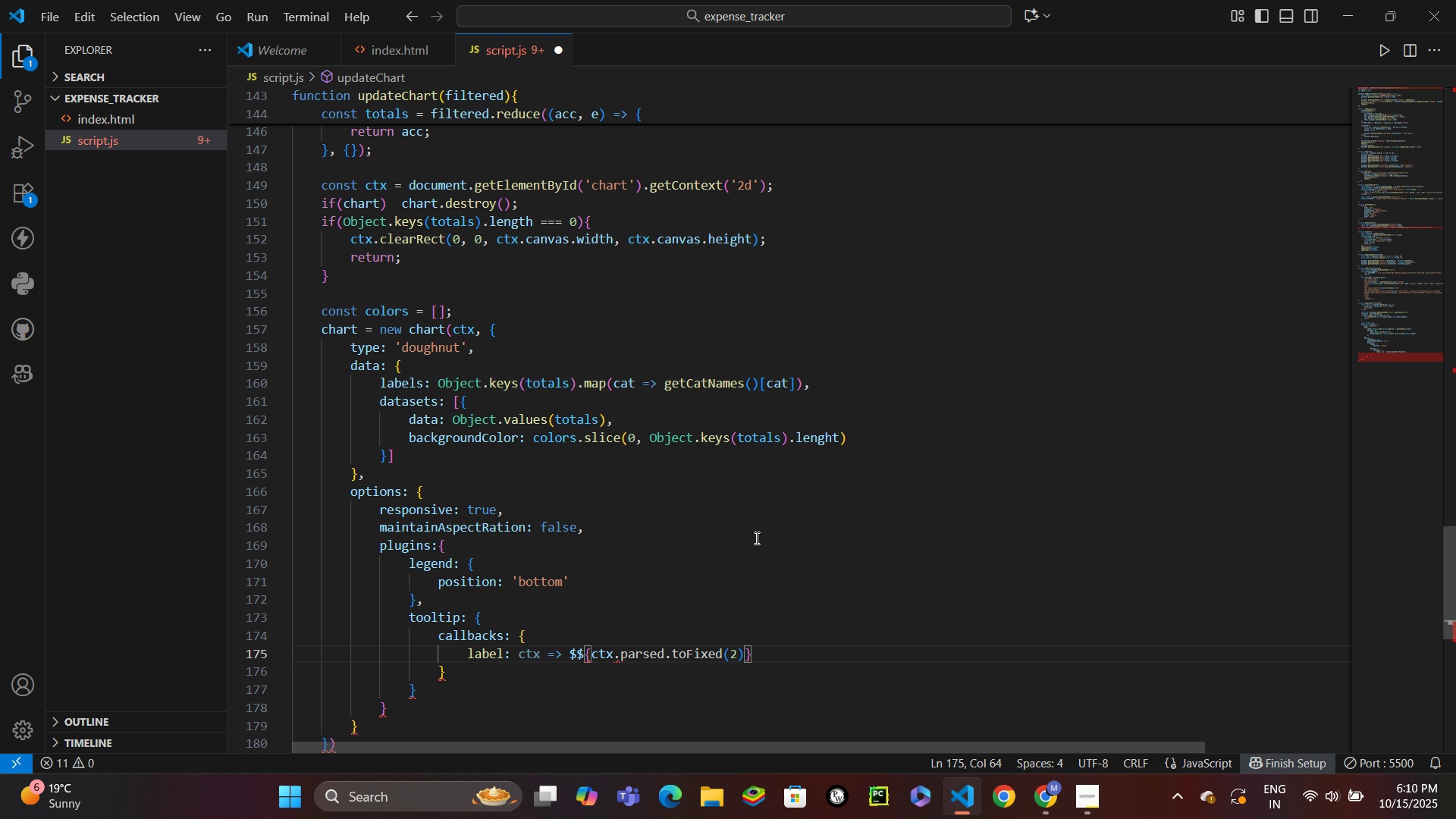 
key(Backquote)
 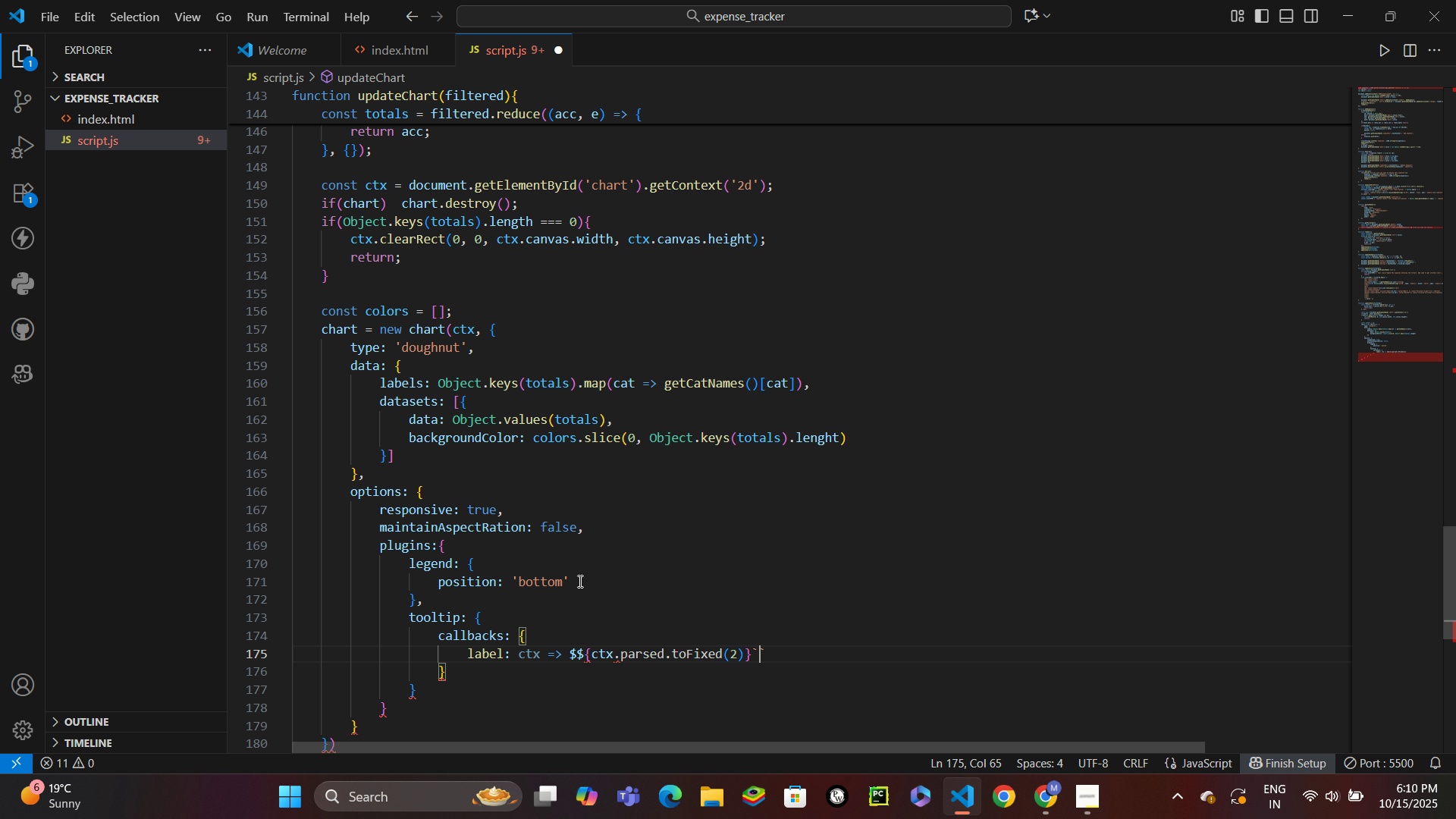 
left_click([571, 661])
 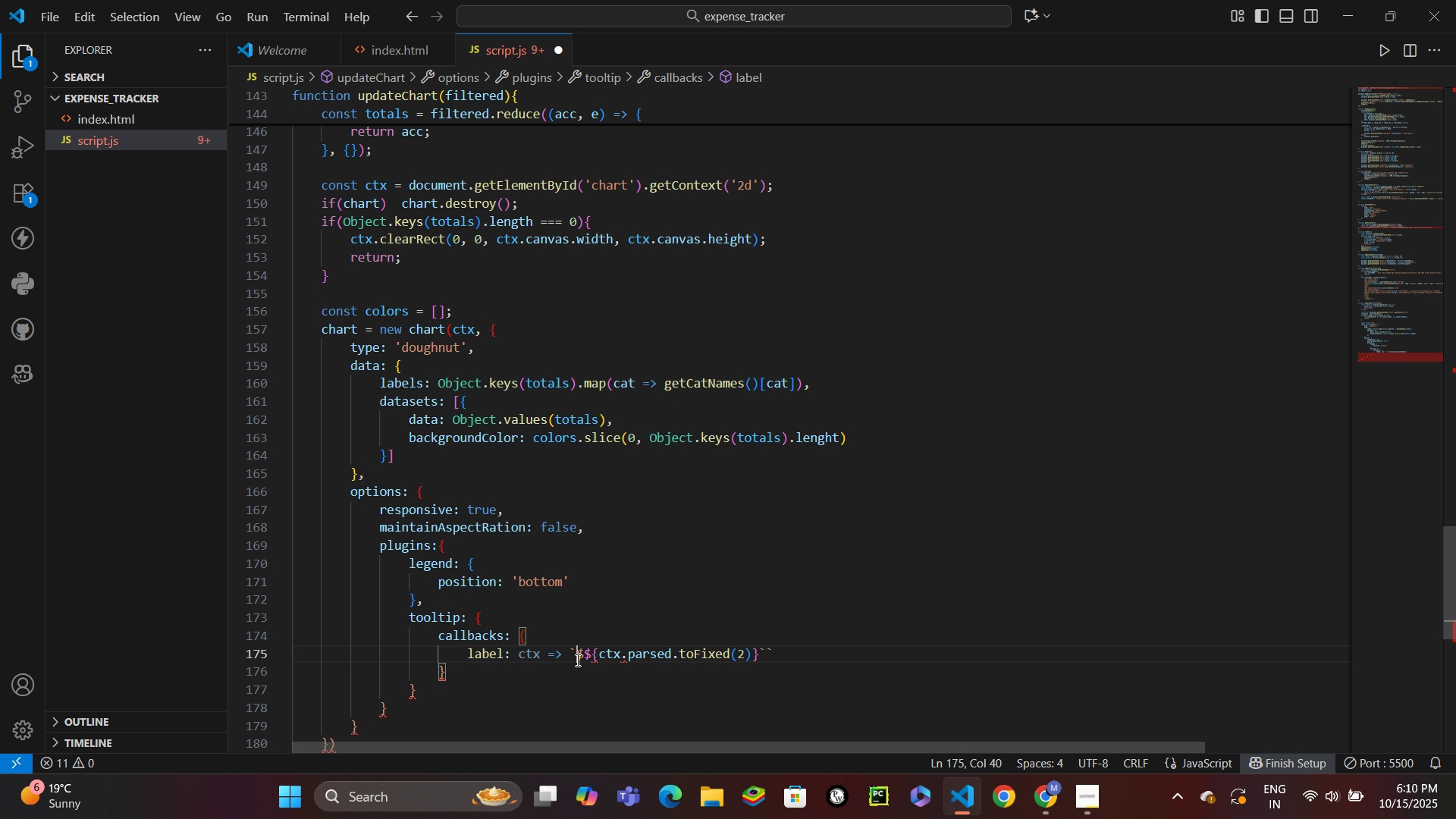 
key(Backquote)
 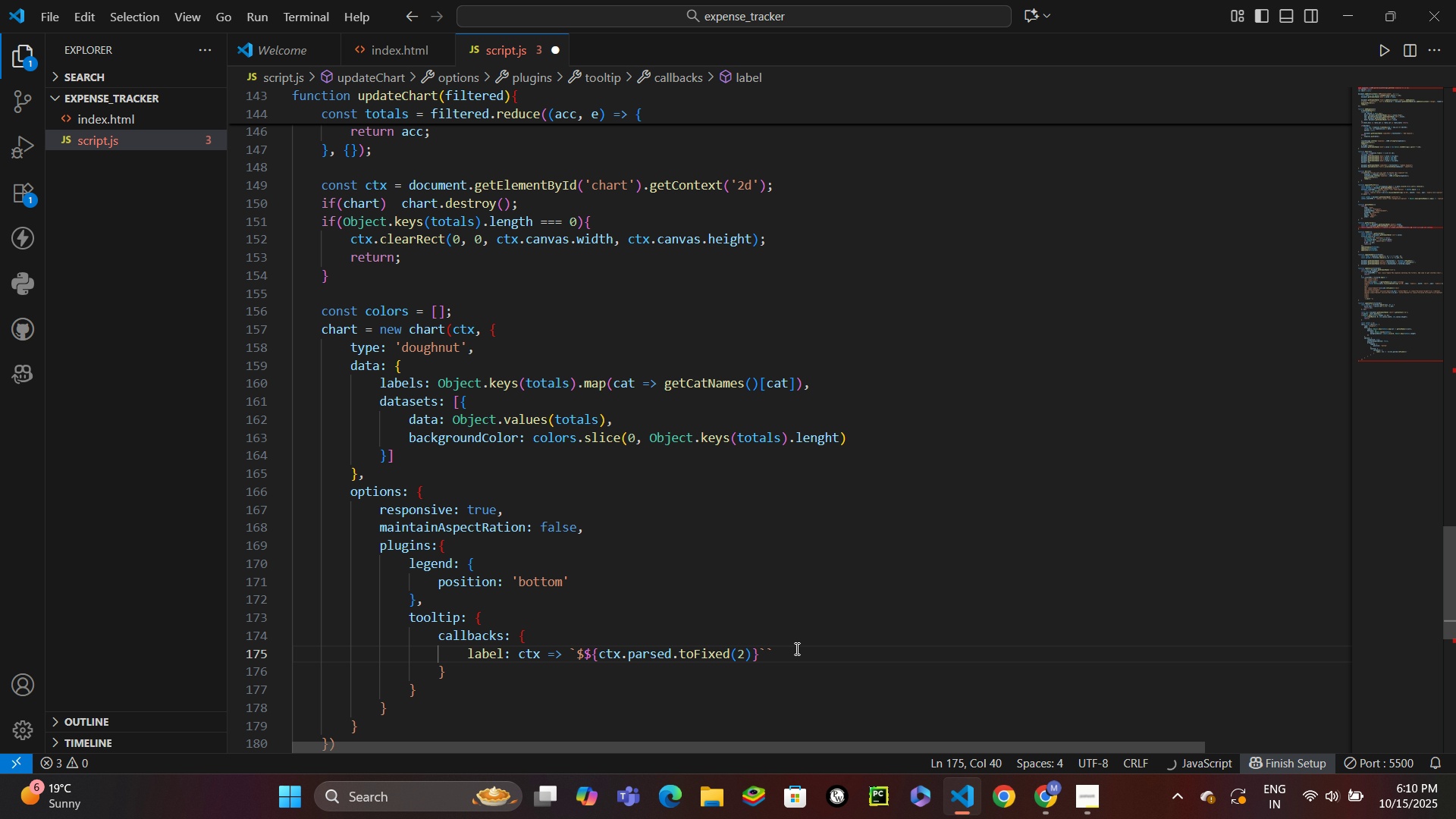 
left_click([795, 648])
 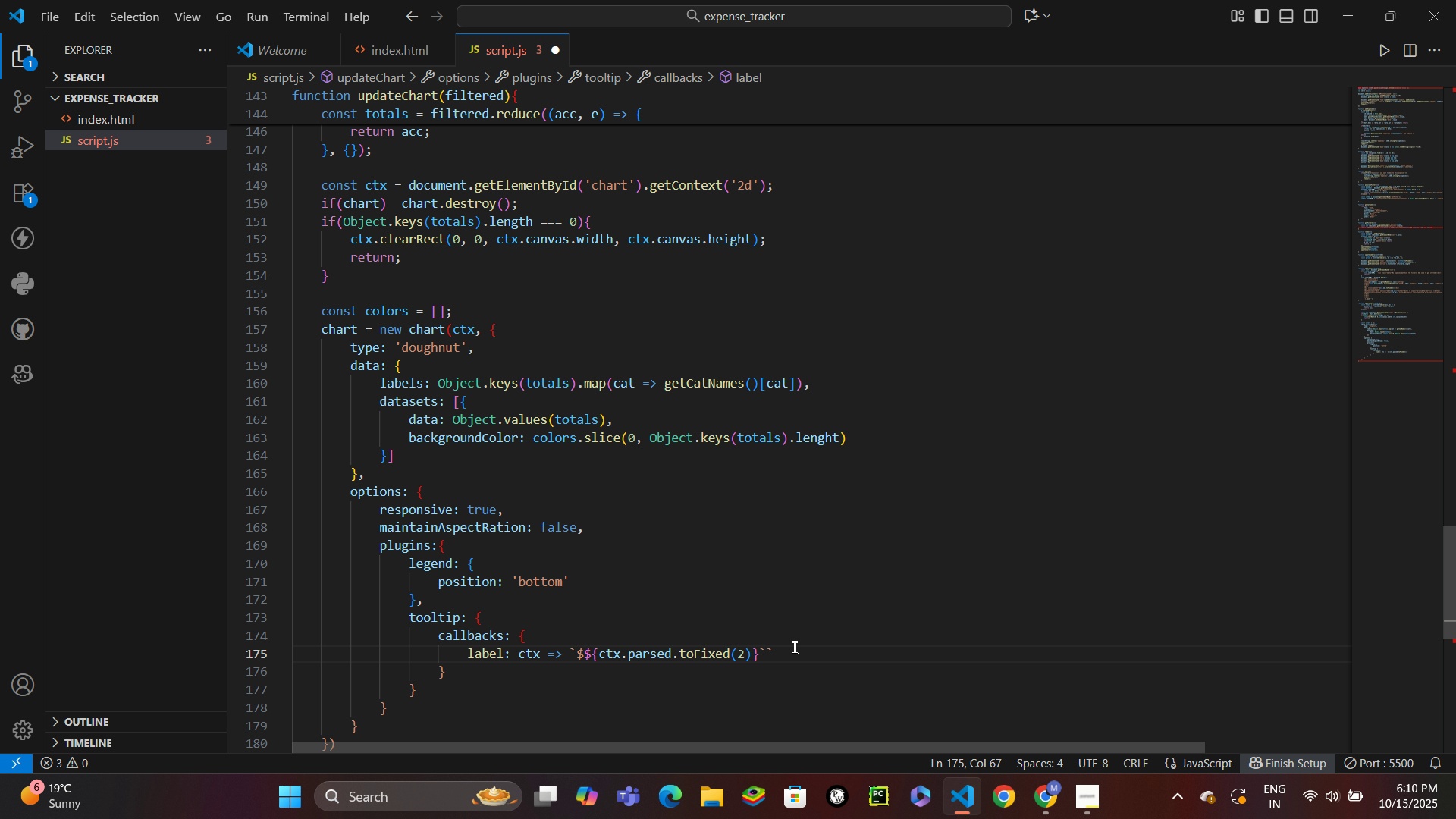 
key(Backspace)
 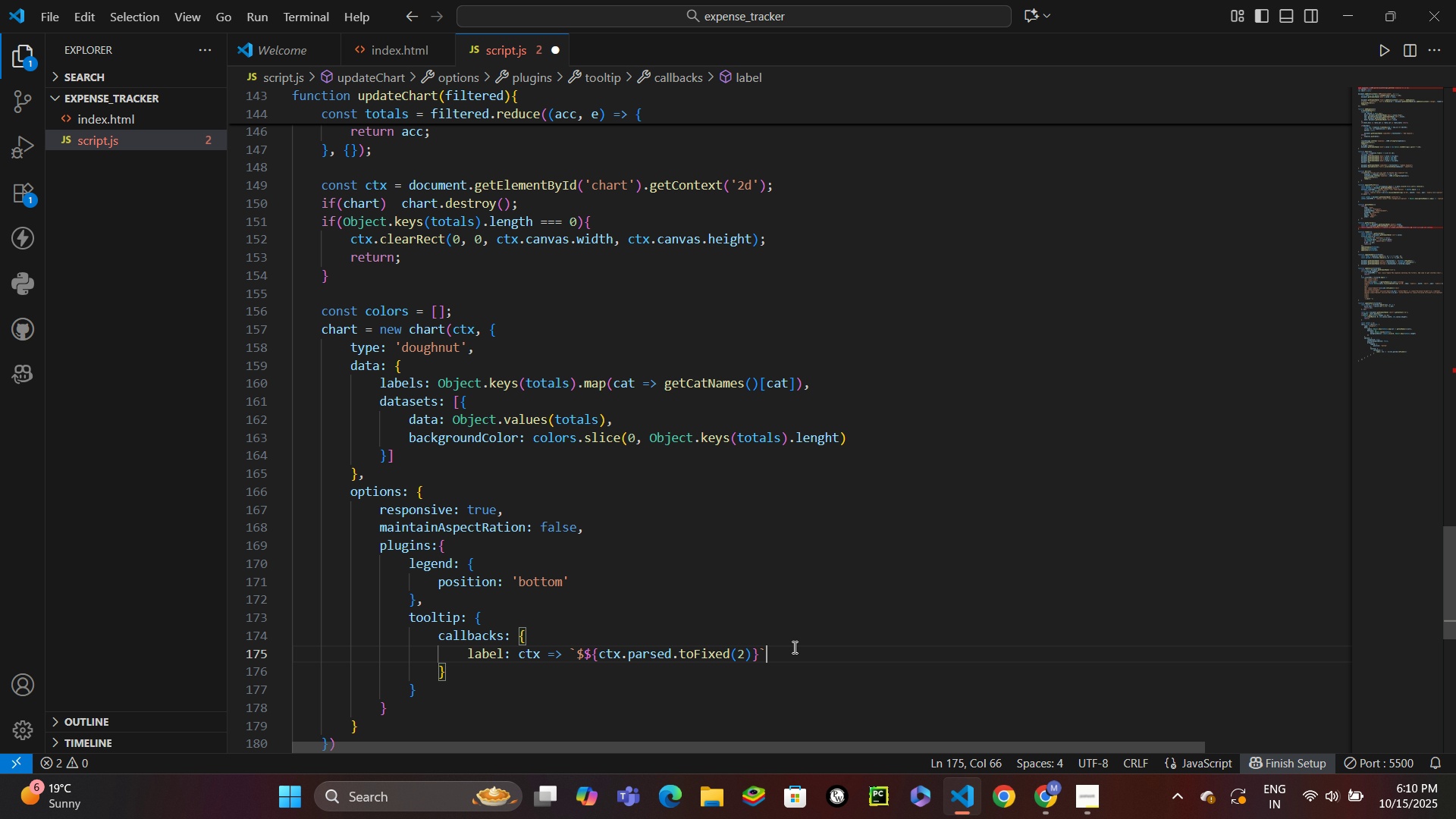 
wait(5.14)
 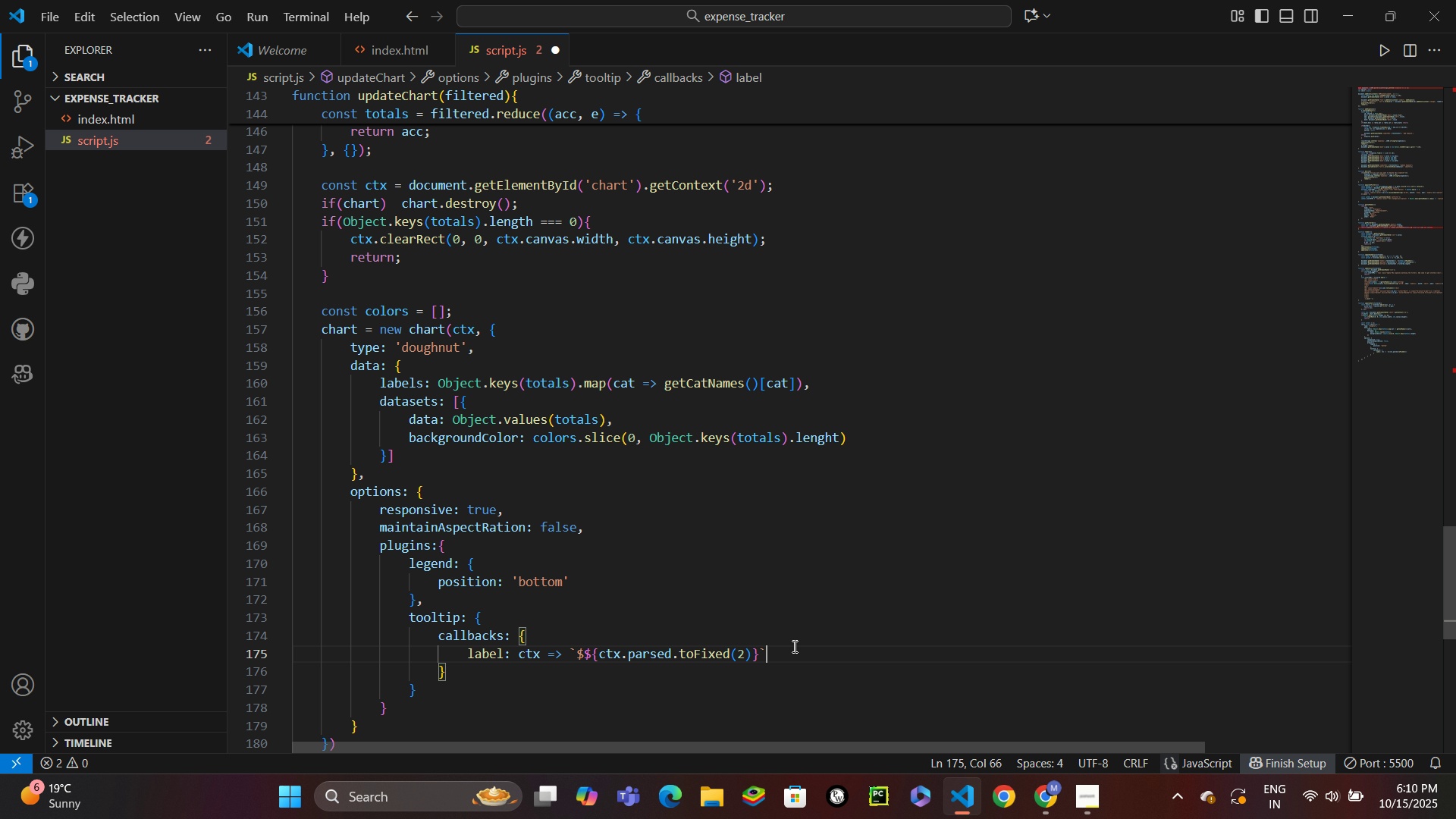 
scroll: coordinate [535, 668], scroll_direction: down, amount: 1.0
 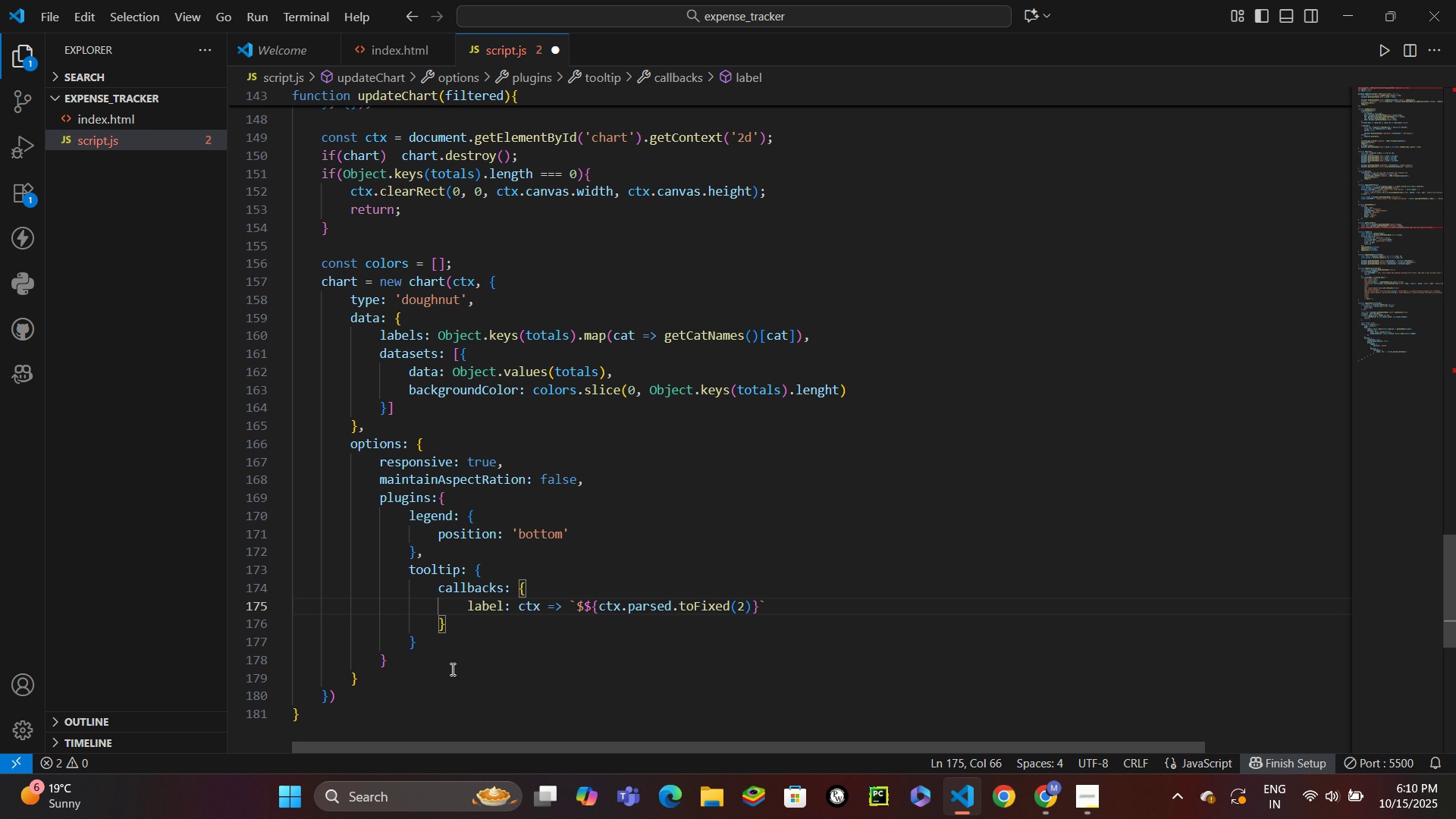 
left_click([412, 689])
 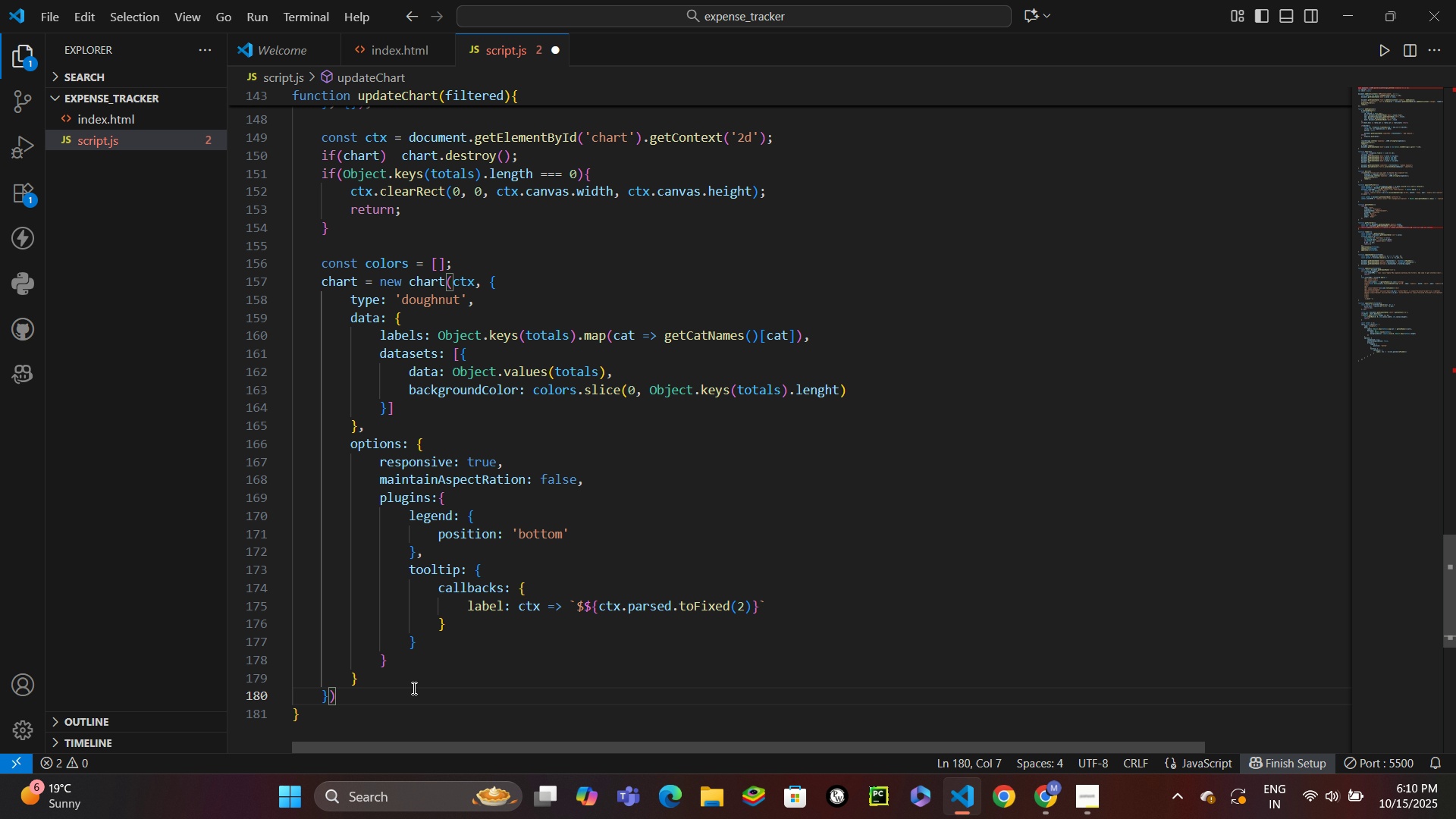 
key(Semicolon)
 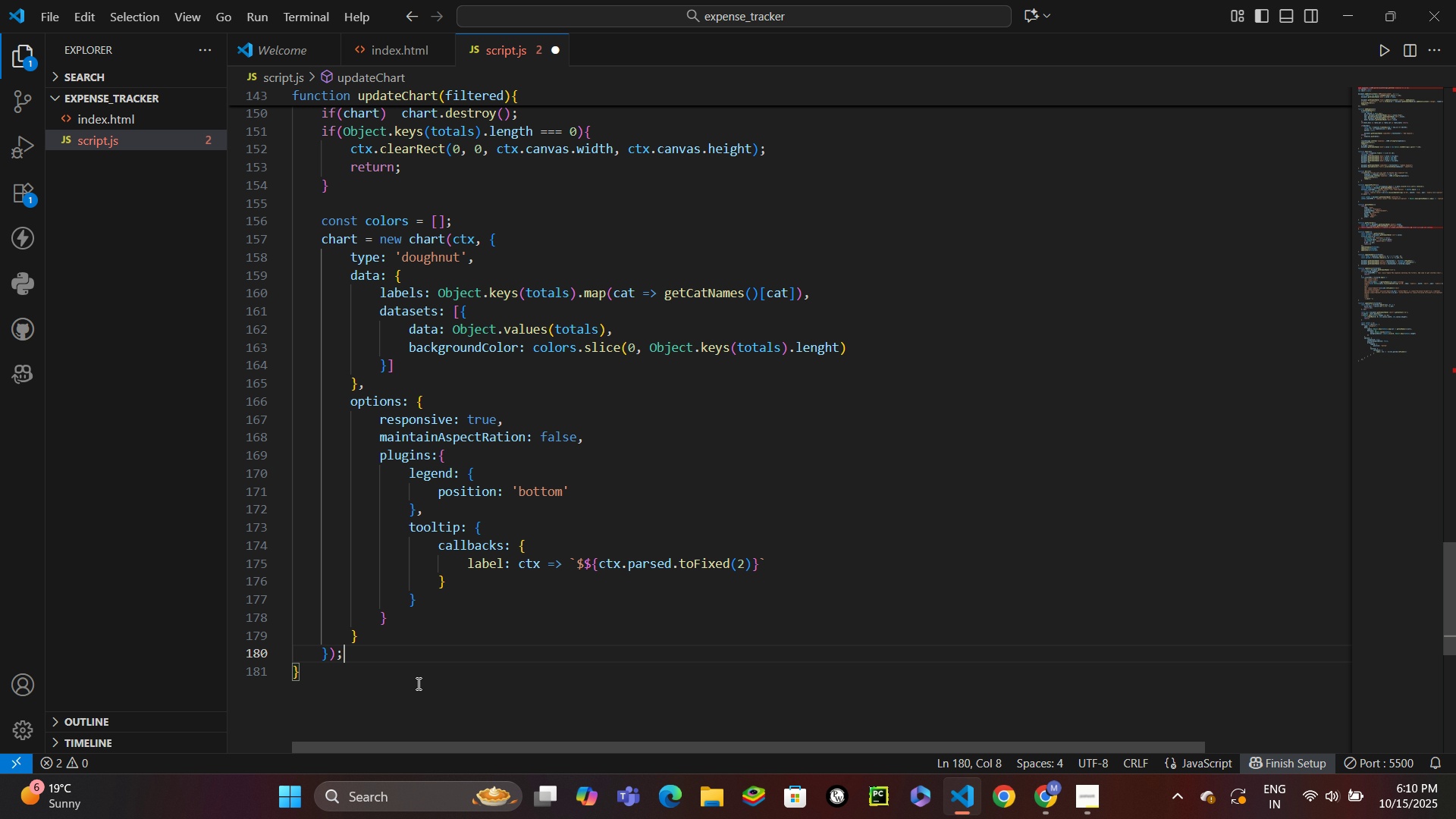 
scroll: coordinate [717, 496], scroll_direction: up, amount: 6.0
 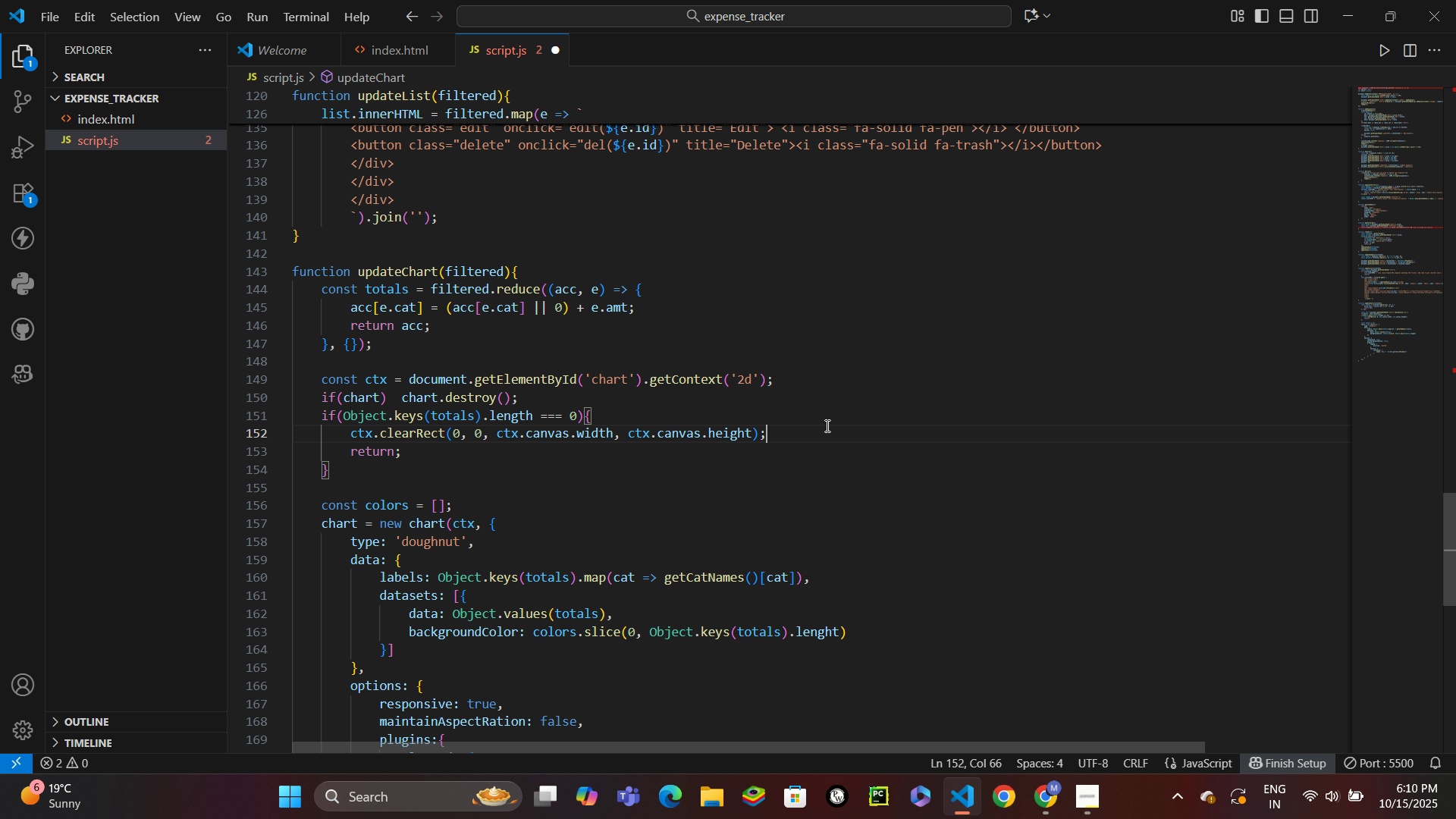 
key(Control+S)
 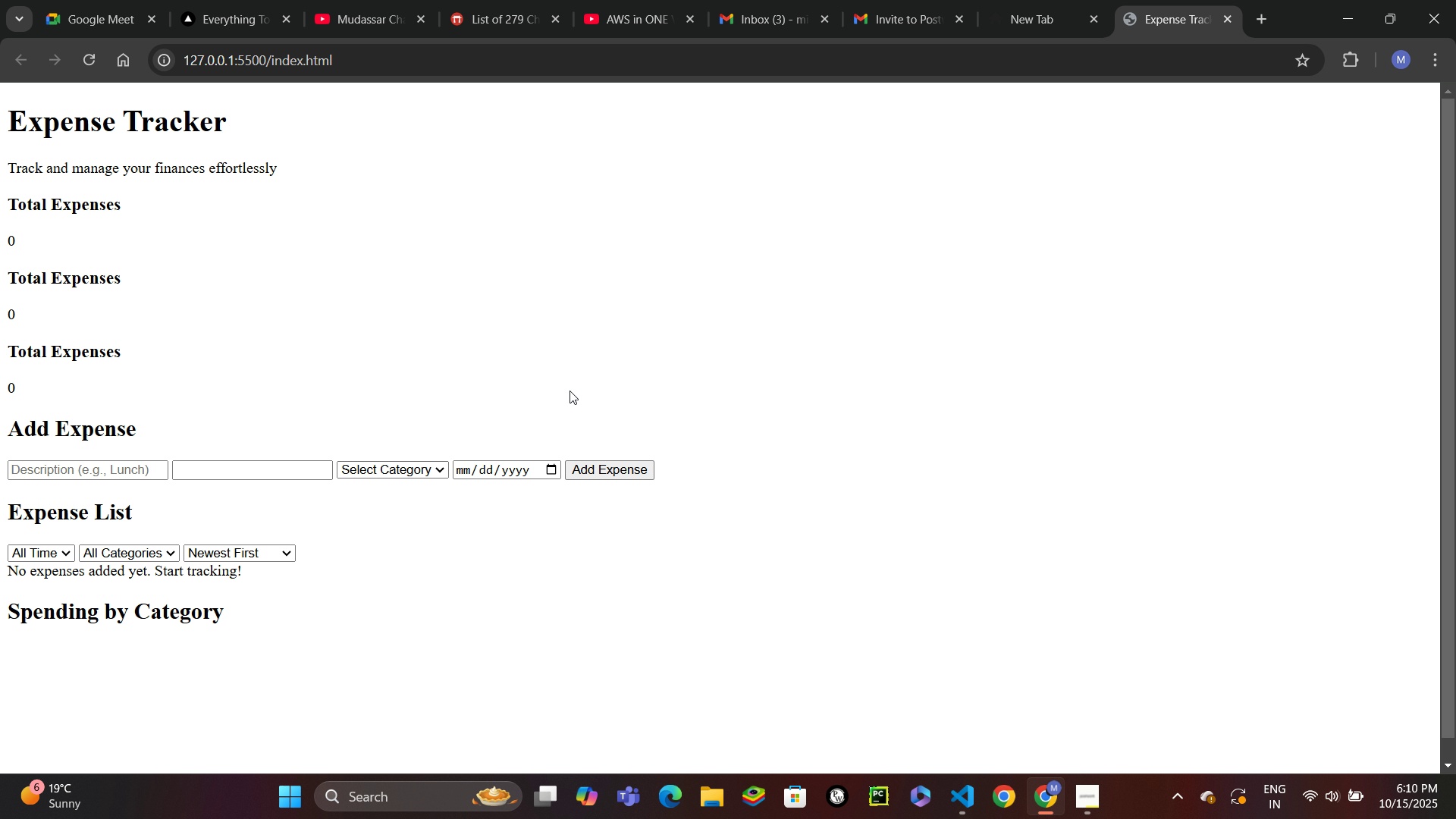 
wait(5.41)
 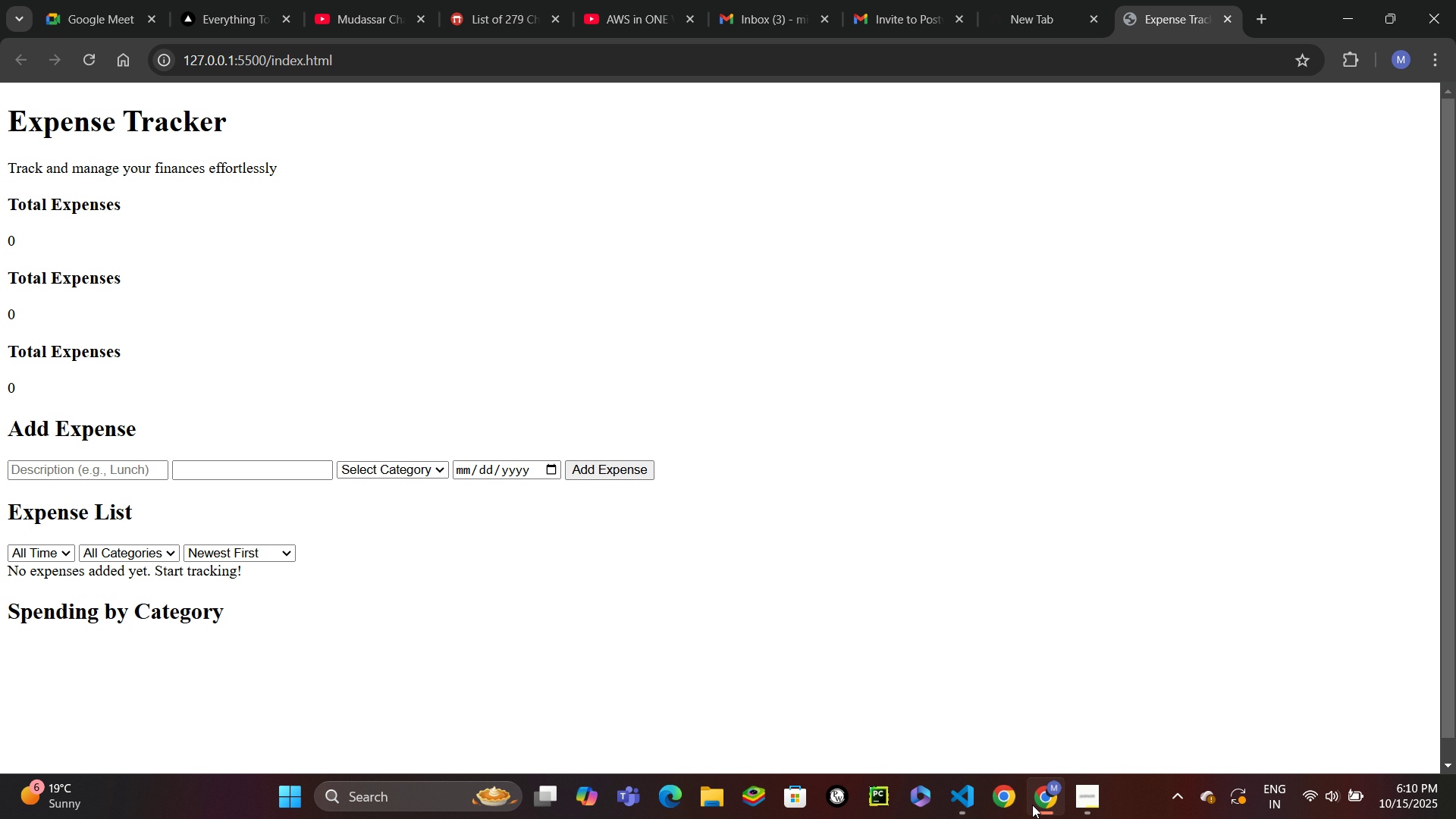 
left_click([96, 474])
 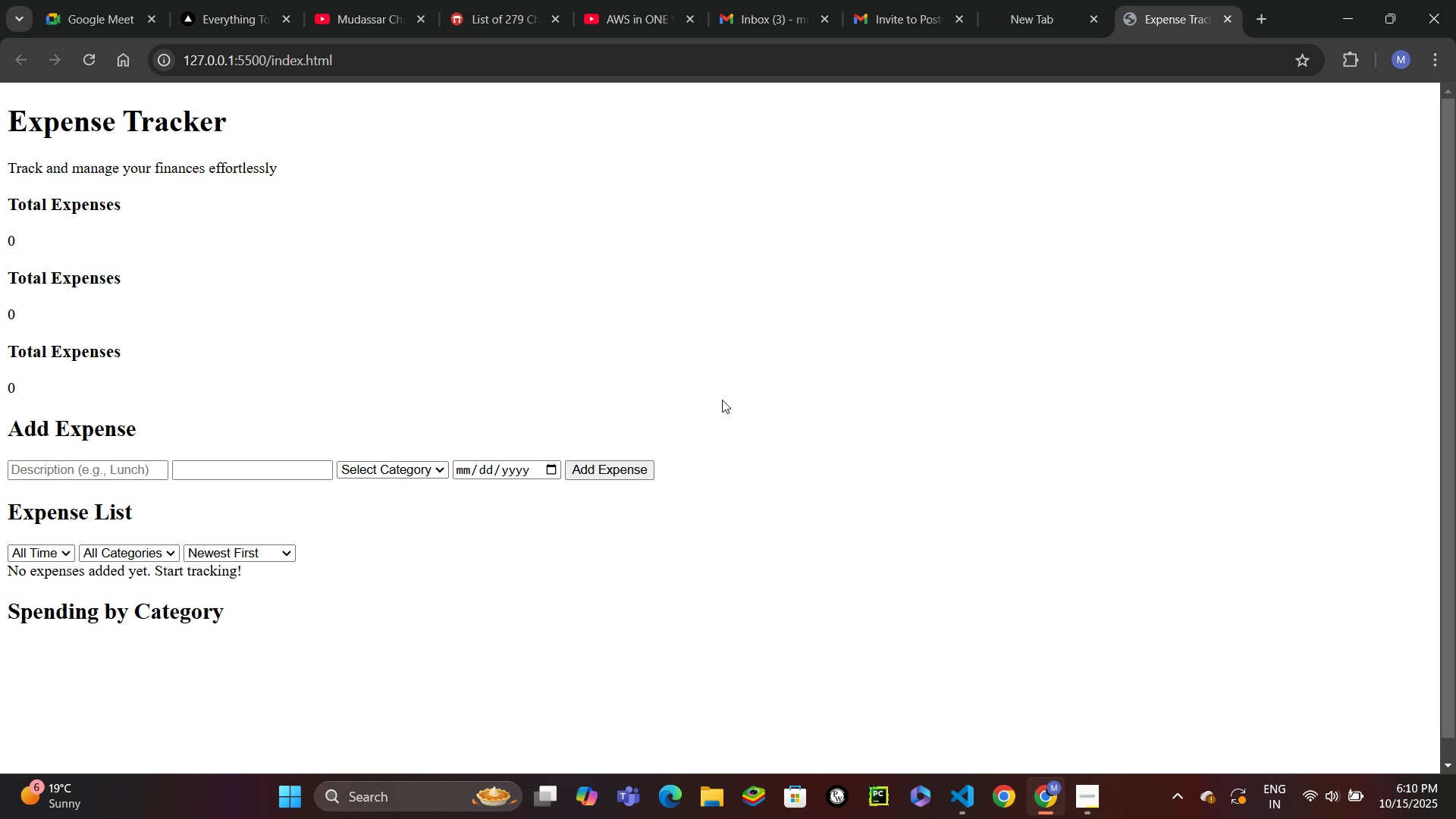 
left_click([722, 400])
 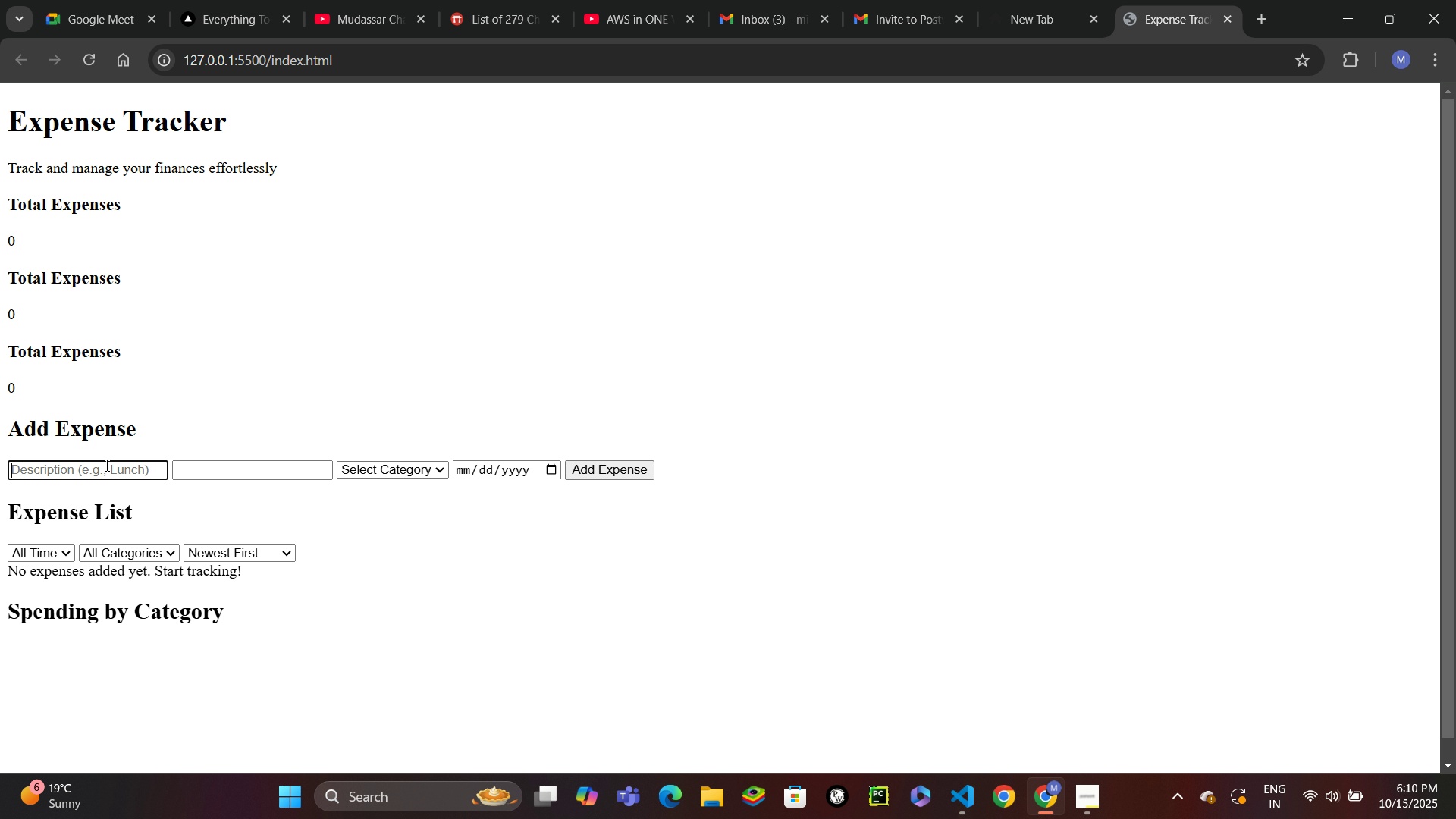 
type(Dinner)
 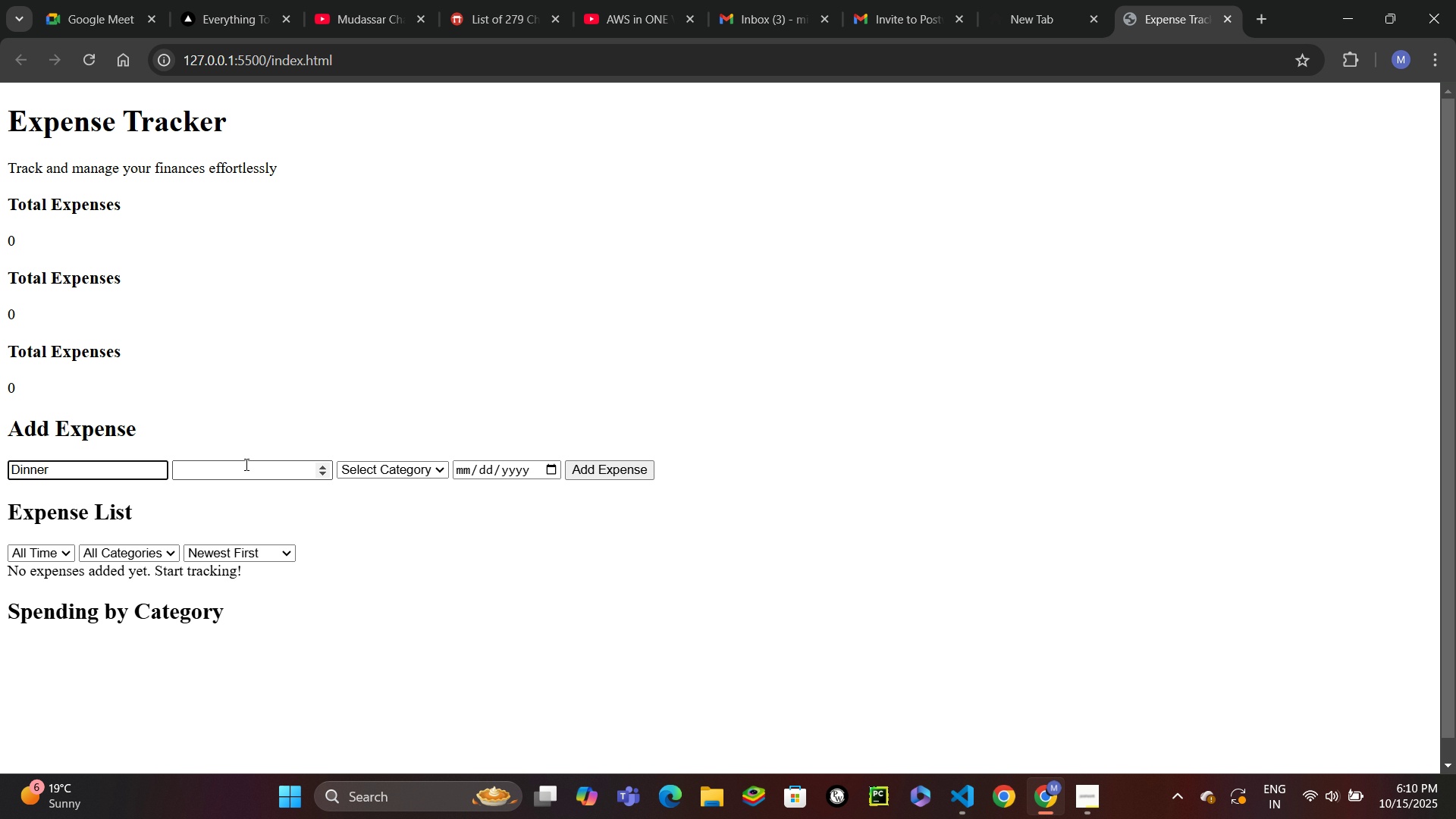 
left_click([249, 465])
 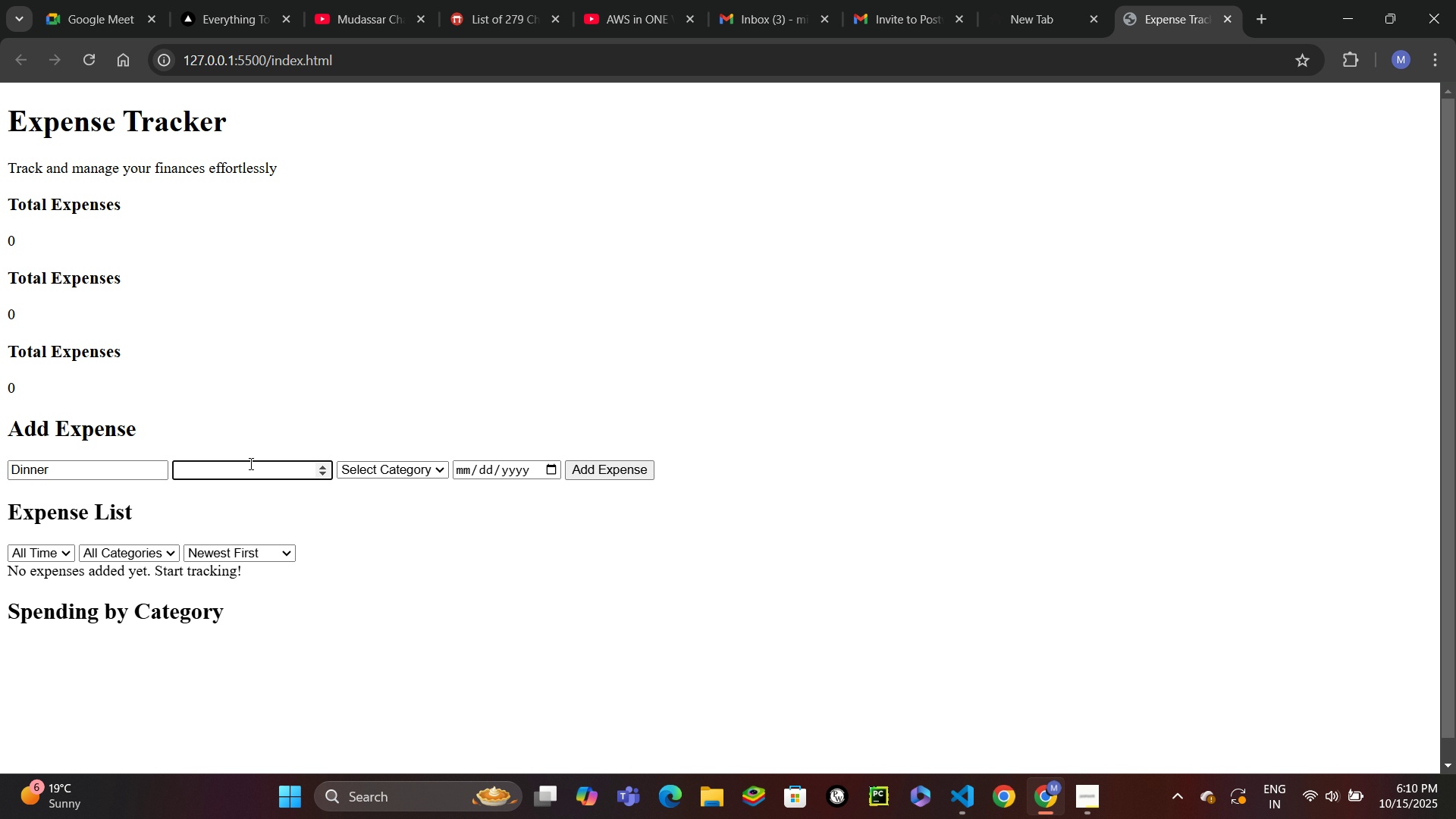 
key(NumLock)
 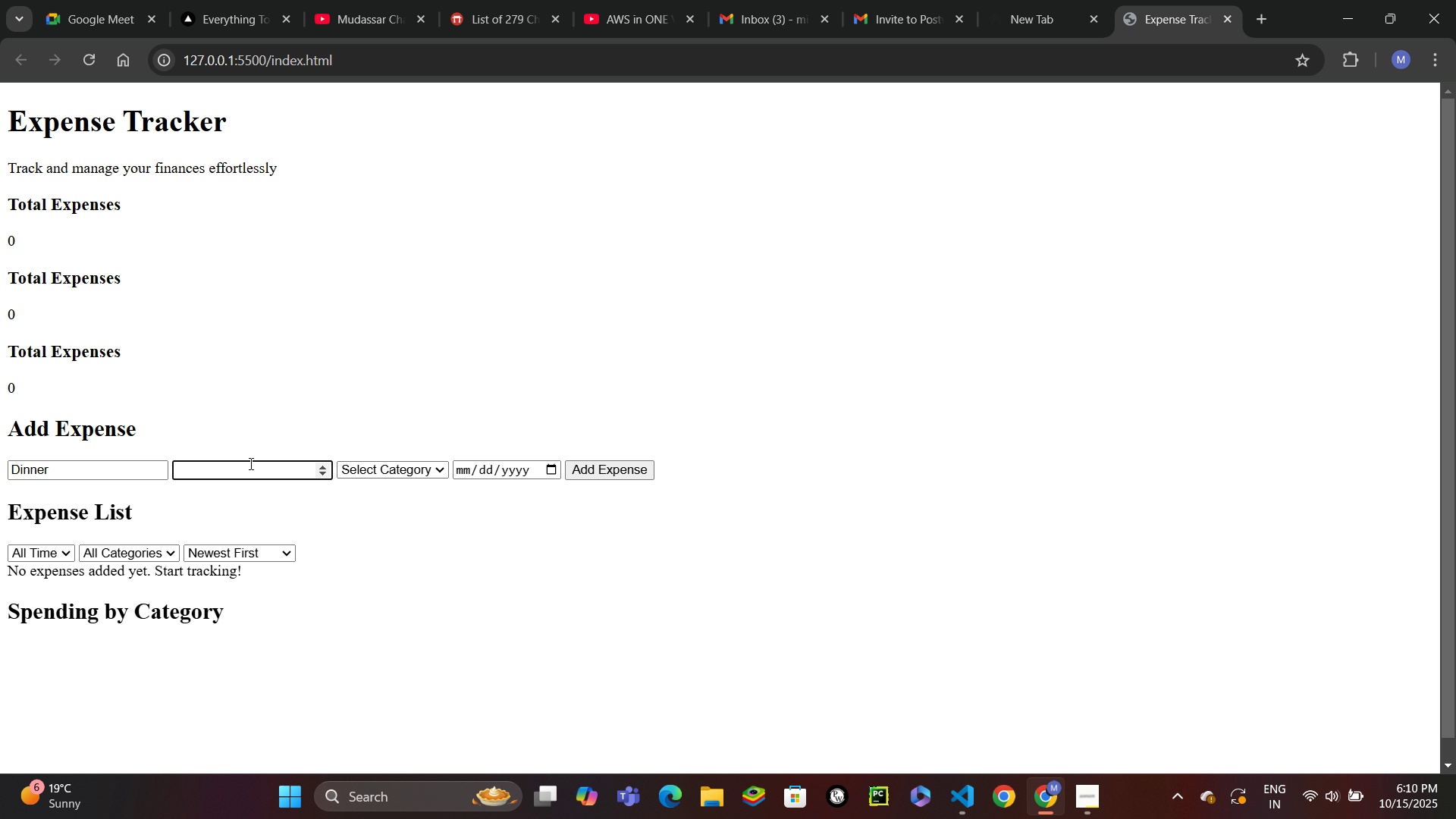 
key(BrightnessDown)
 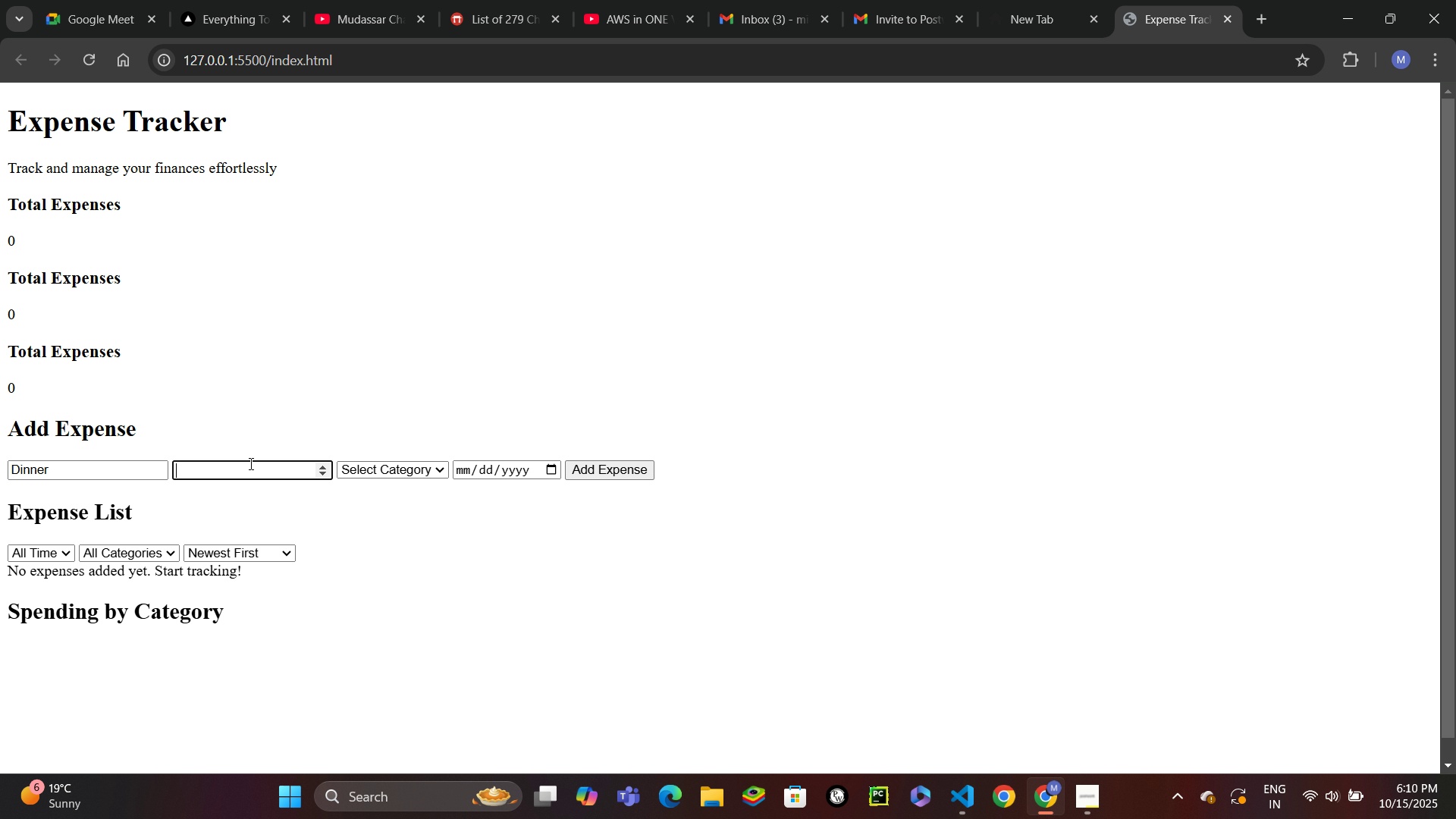 
key(Insert)
 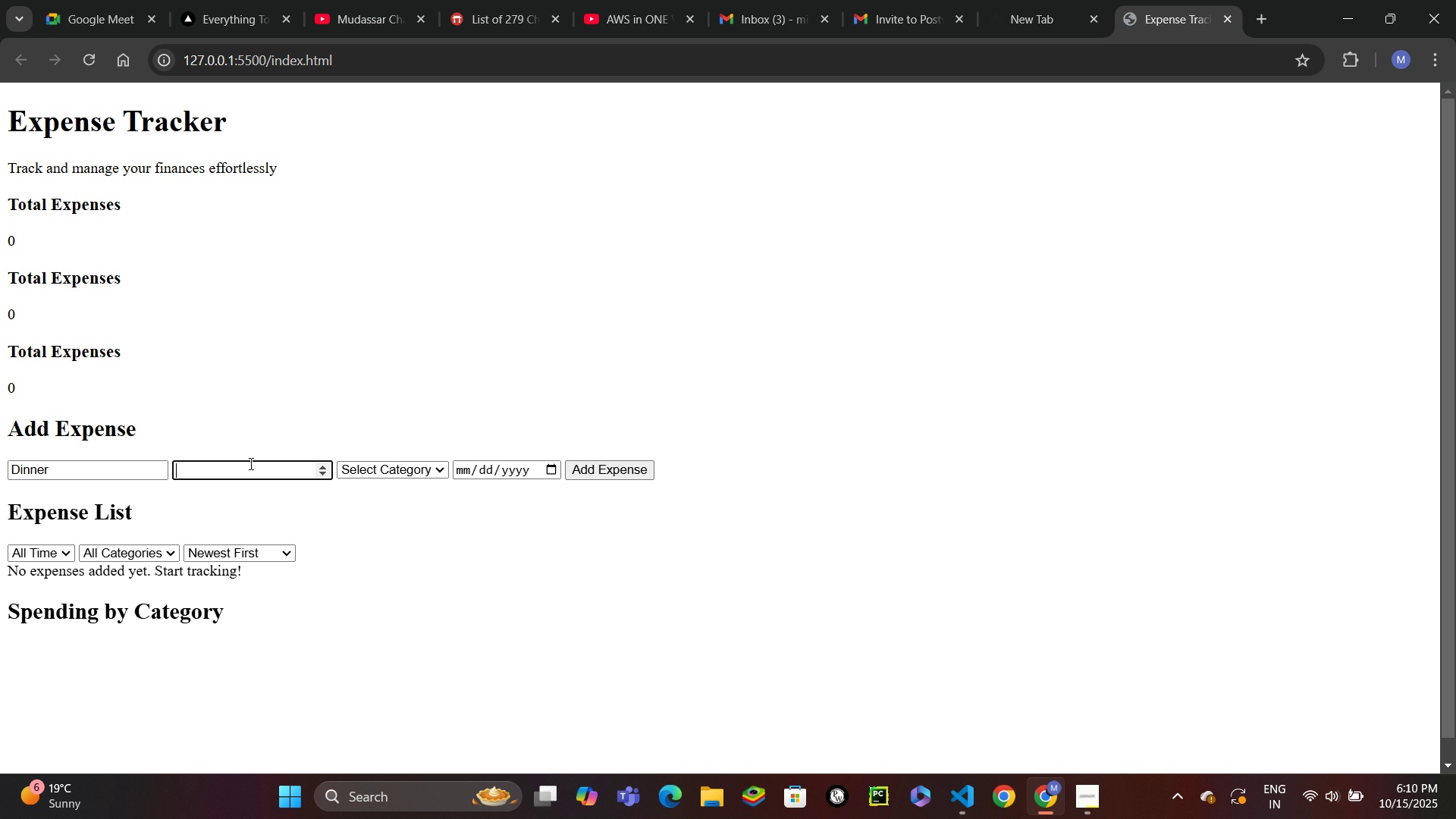 
key(NumLock)
 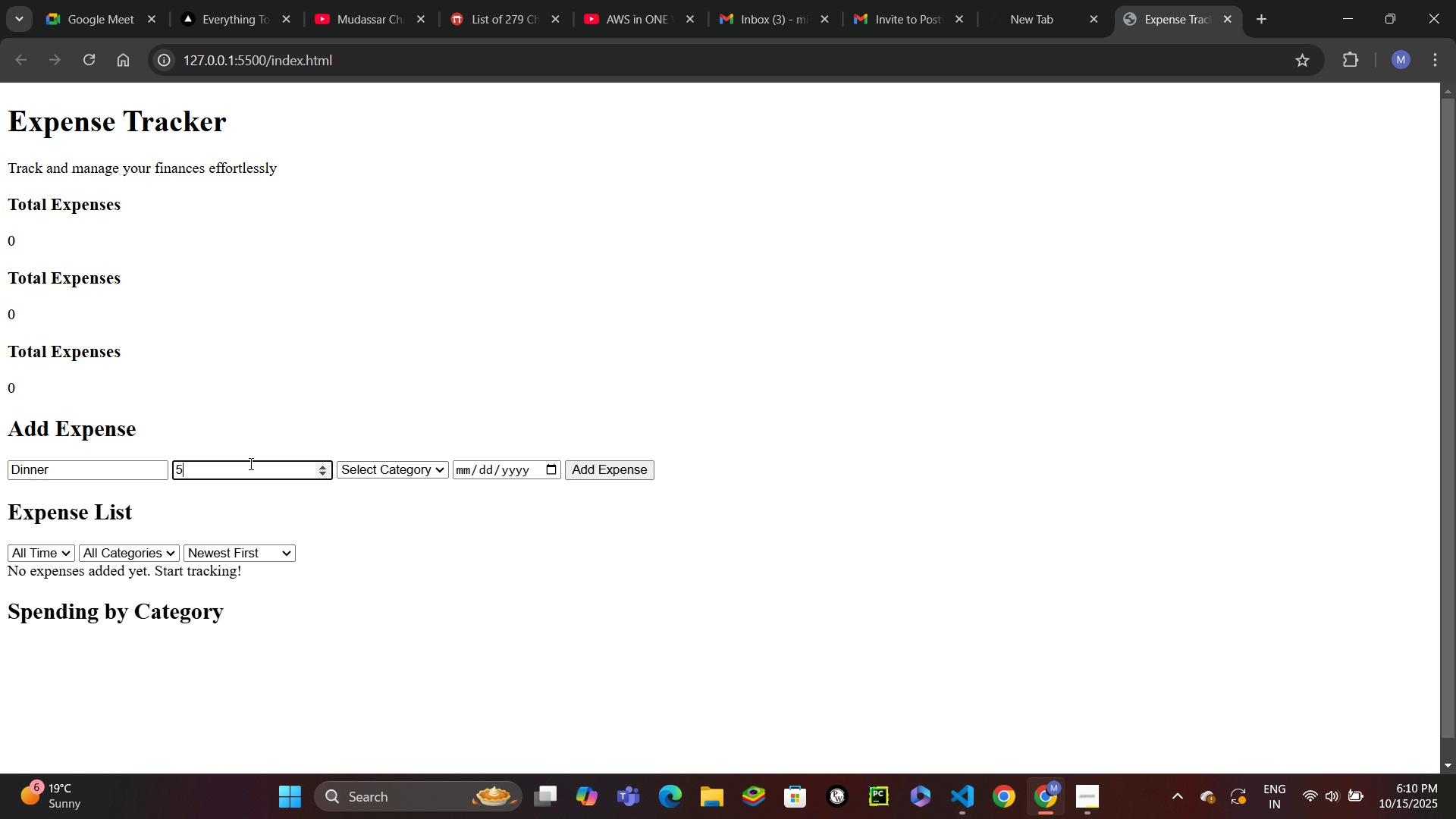 
key(Numpad5)
 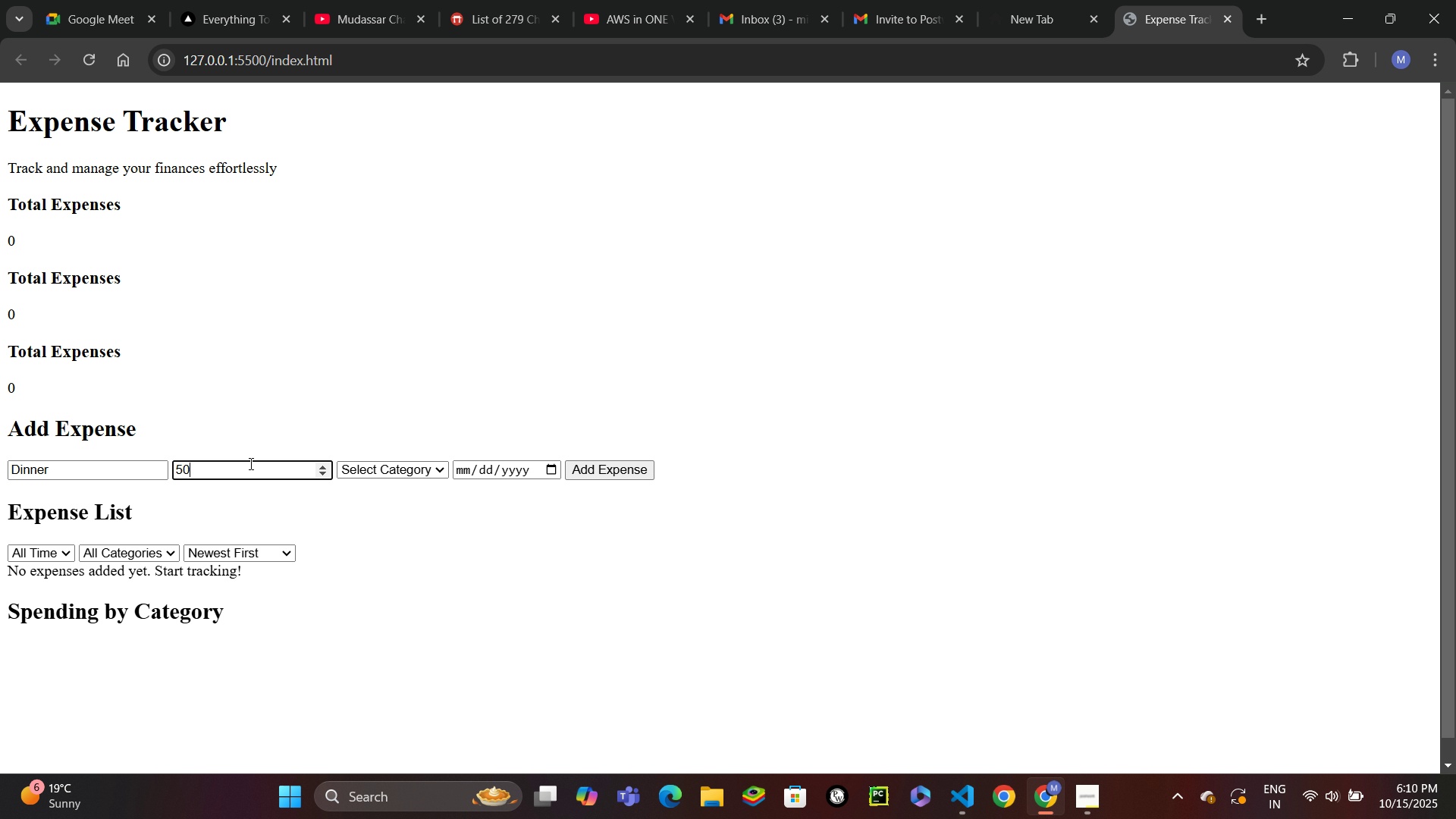 
key(Numpad0)
 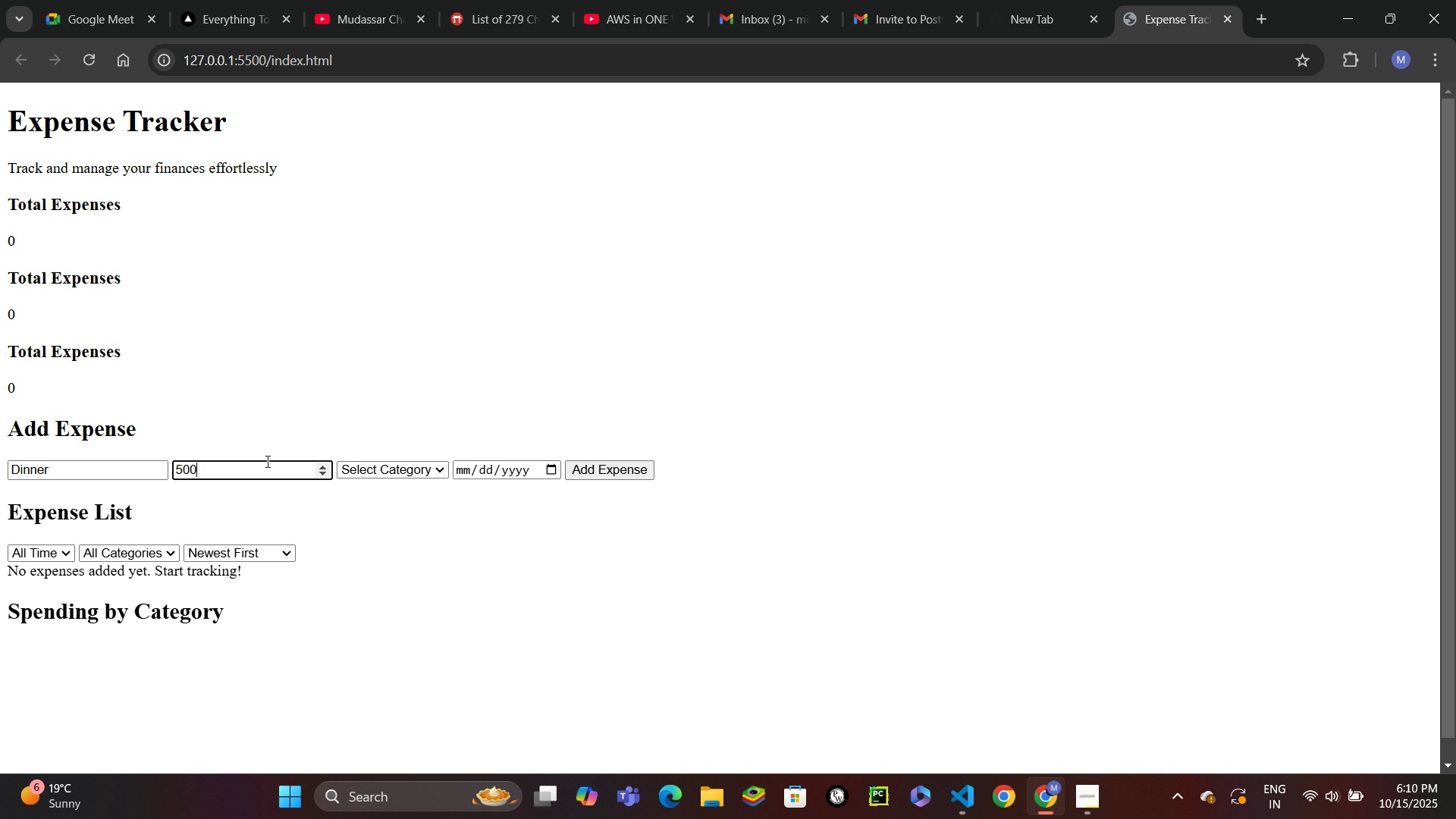 
key(Numpad0)
 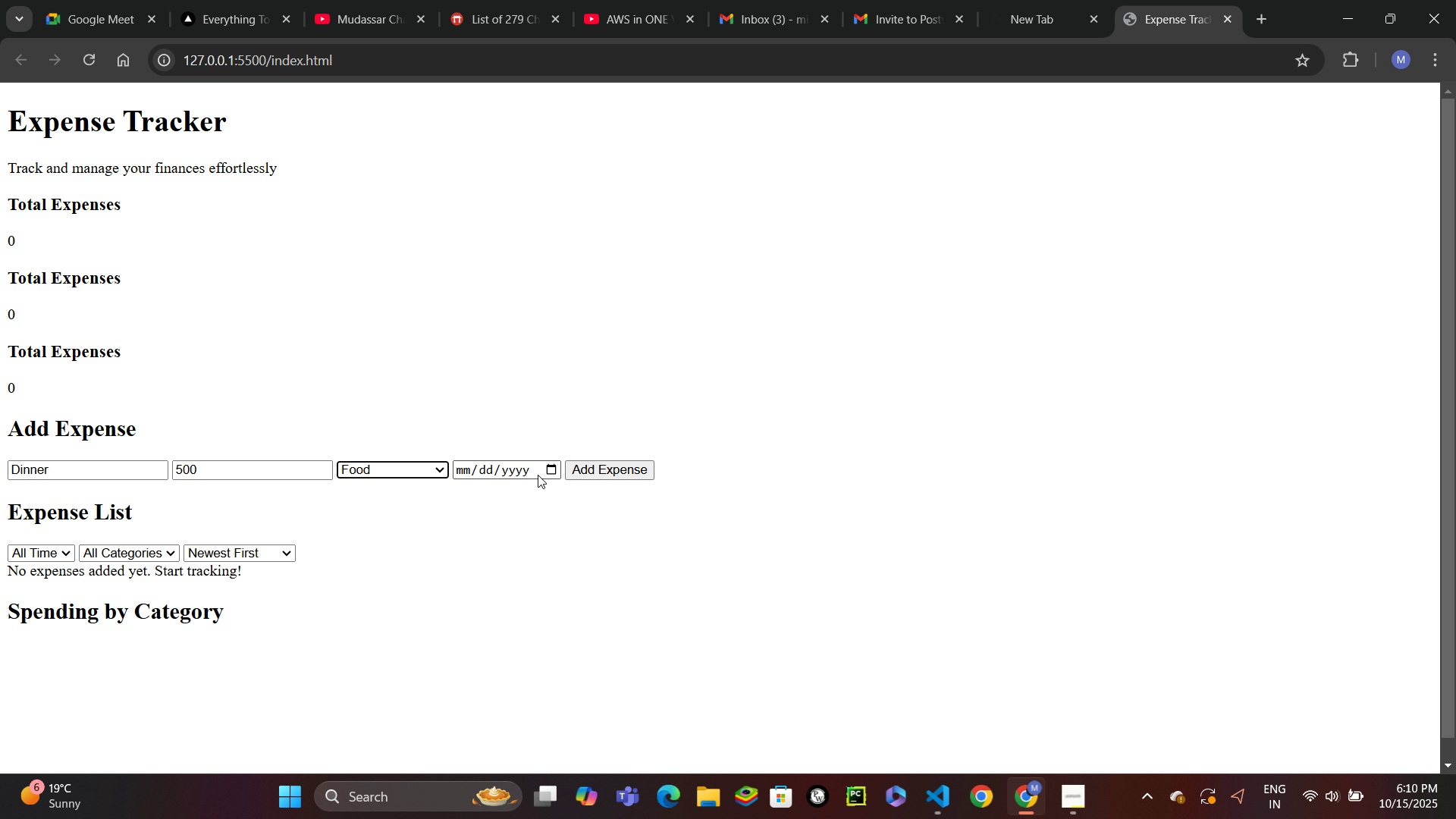 
left_click([553, 473])
 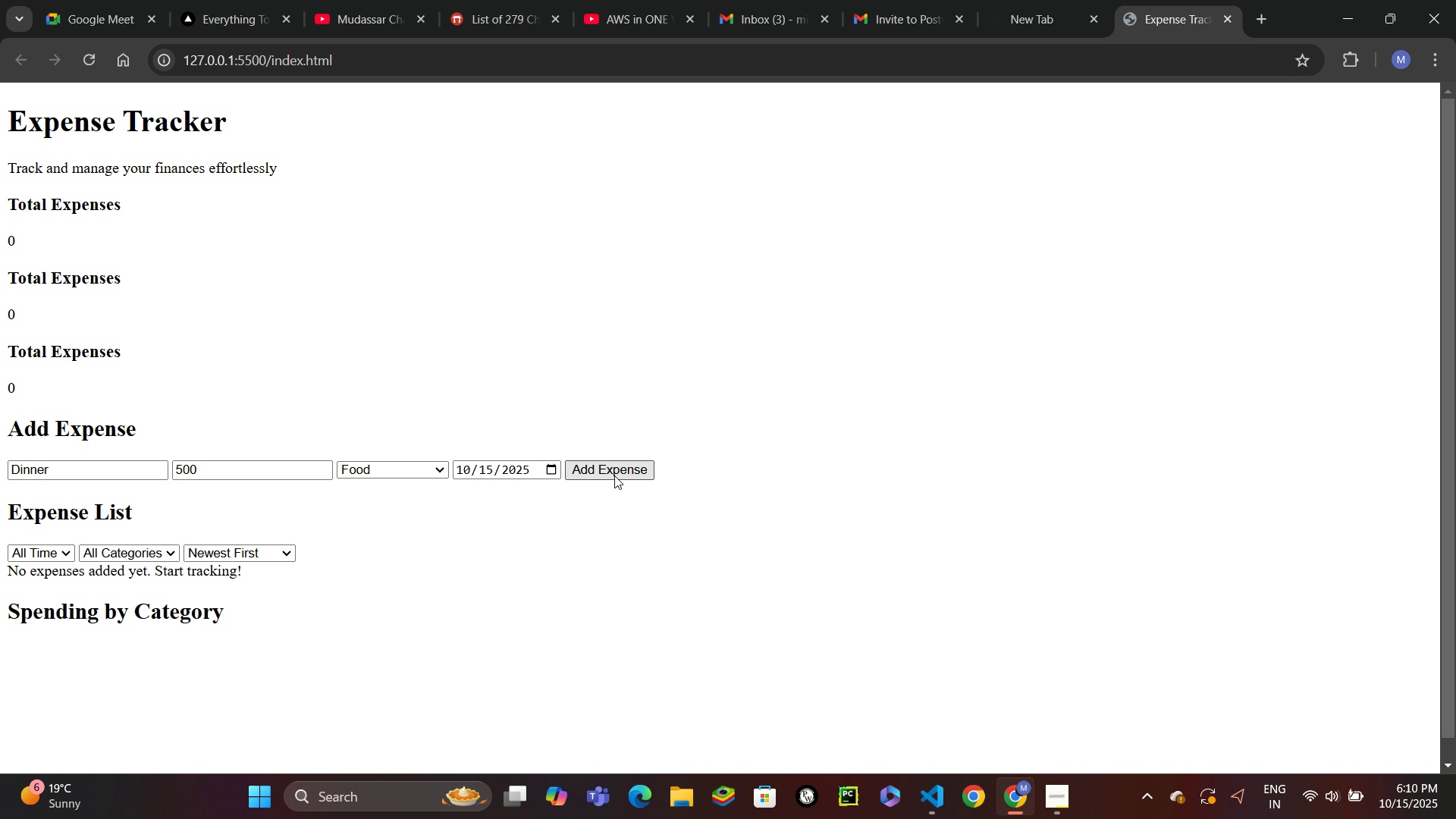 
left_click([613, 470])
 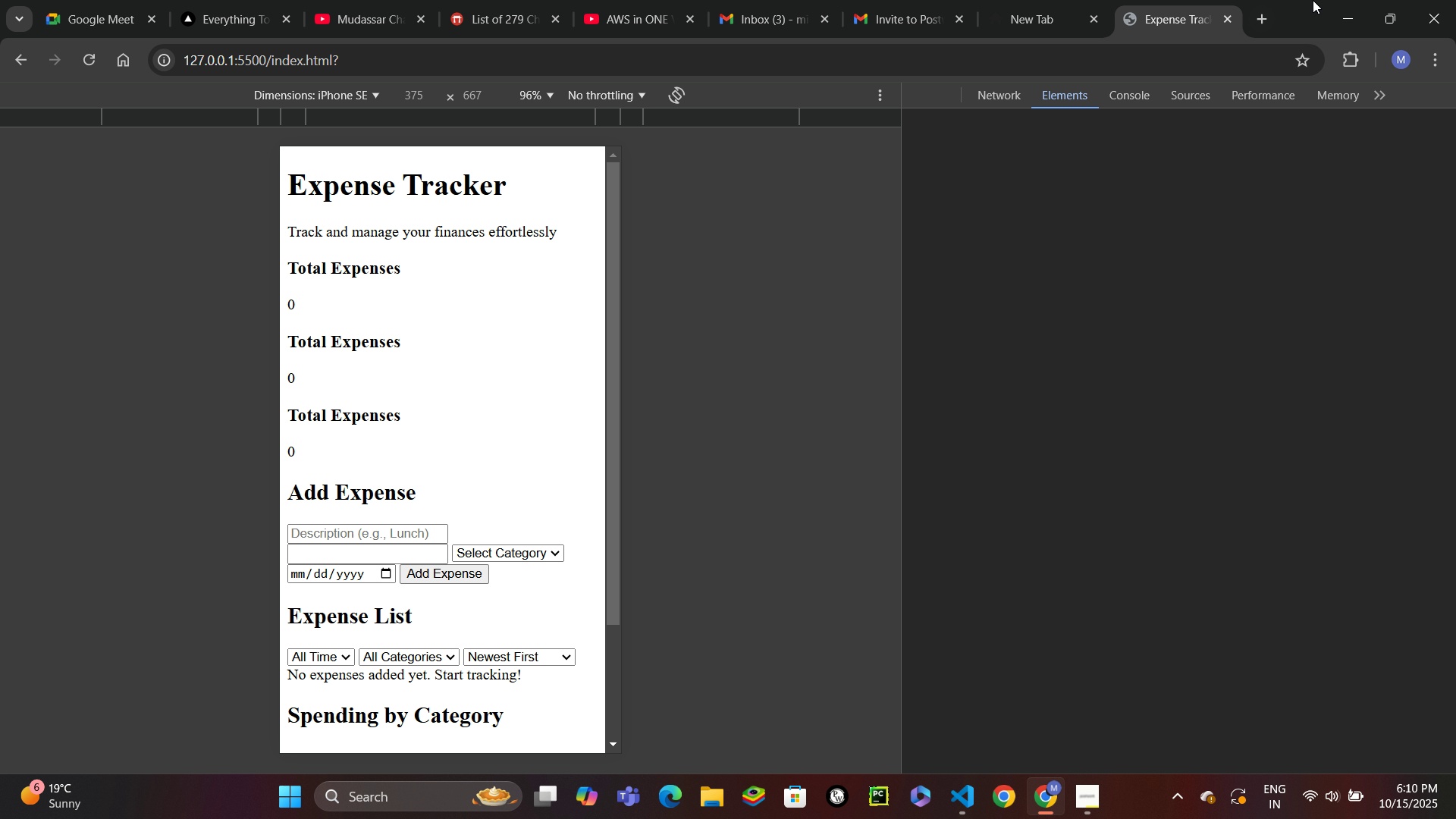 
left_click([1124, 90])
 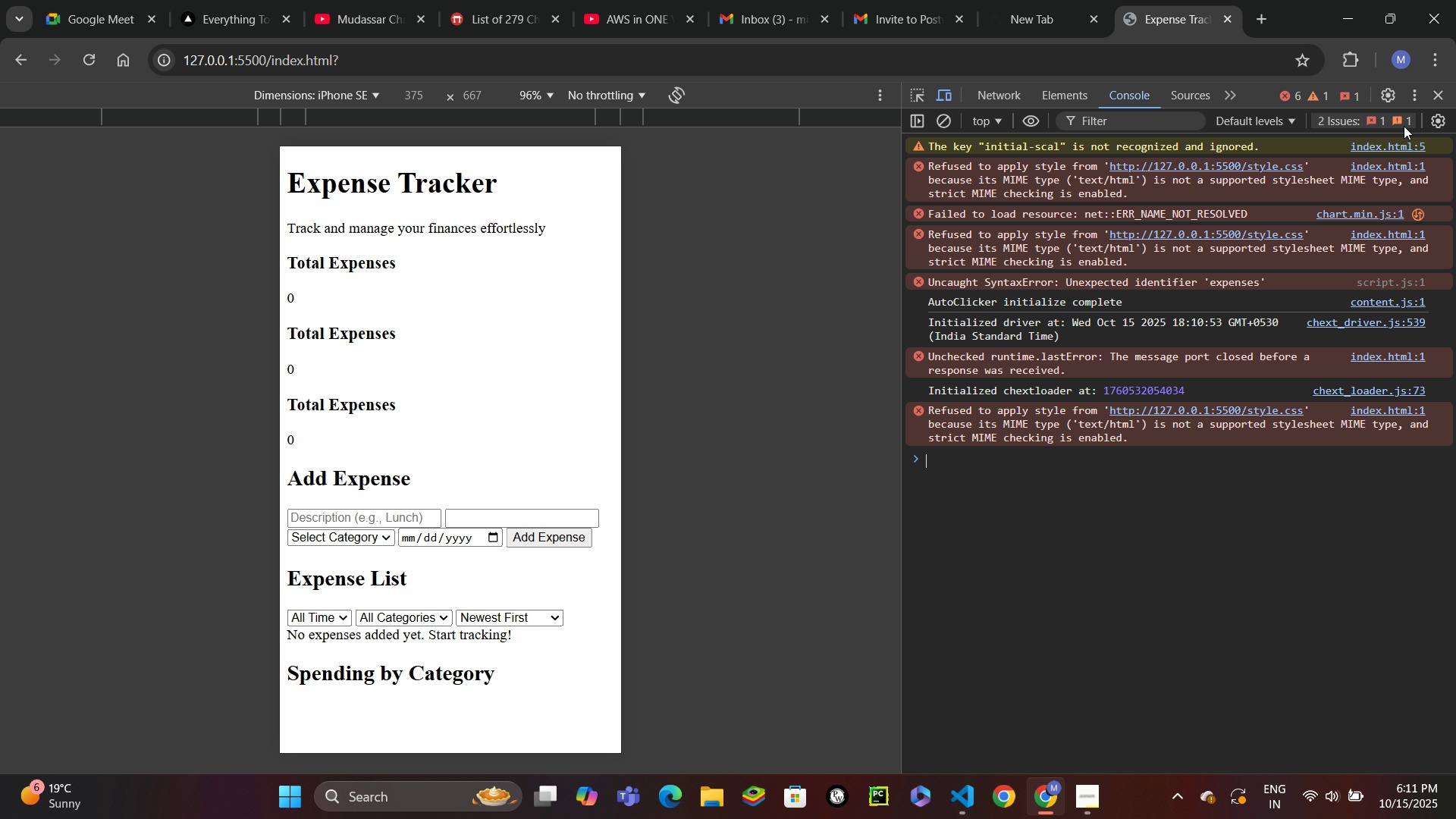 
wait(10.97)
 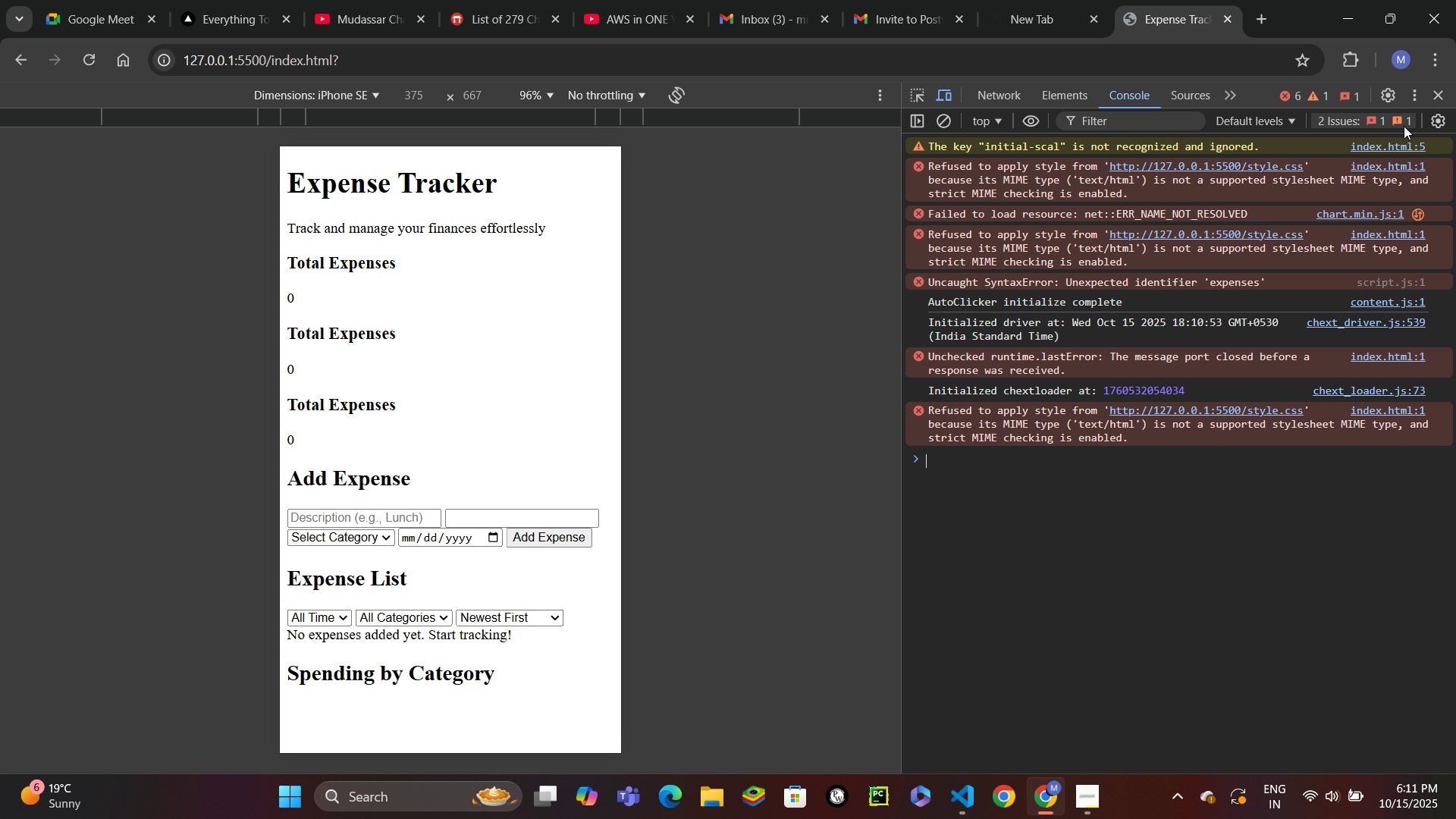 
left_click([1439, 93])
 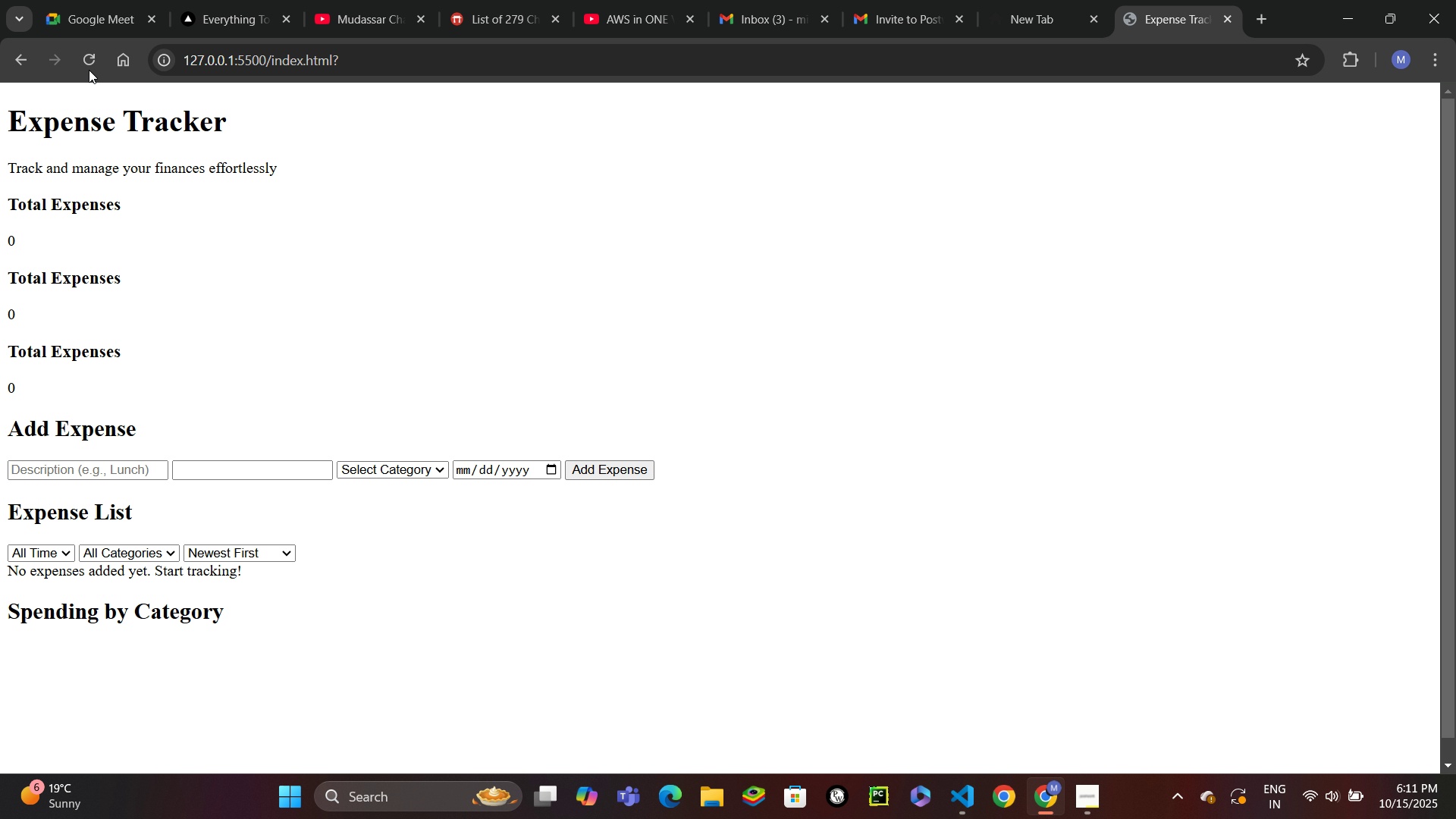 
left_click([89, 66])
 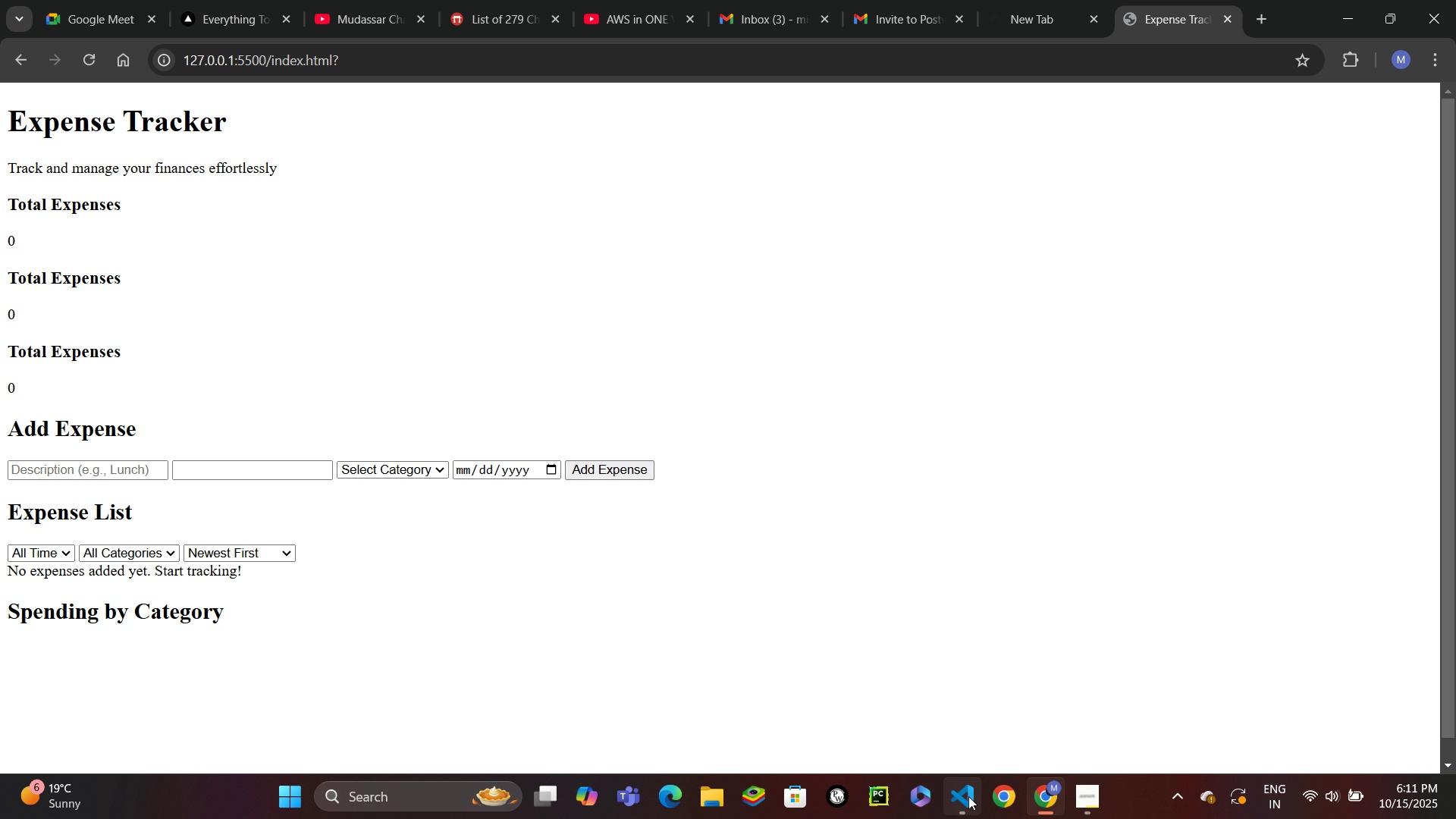 
left_click([965, 798])
 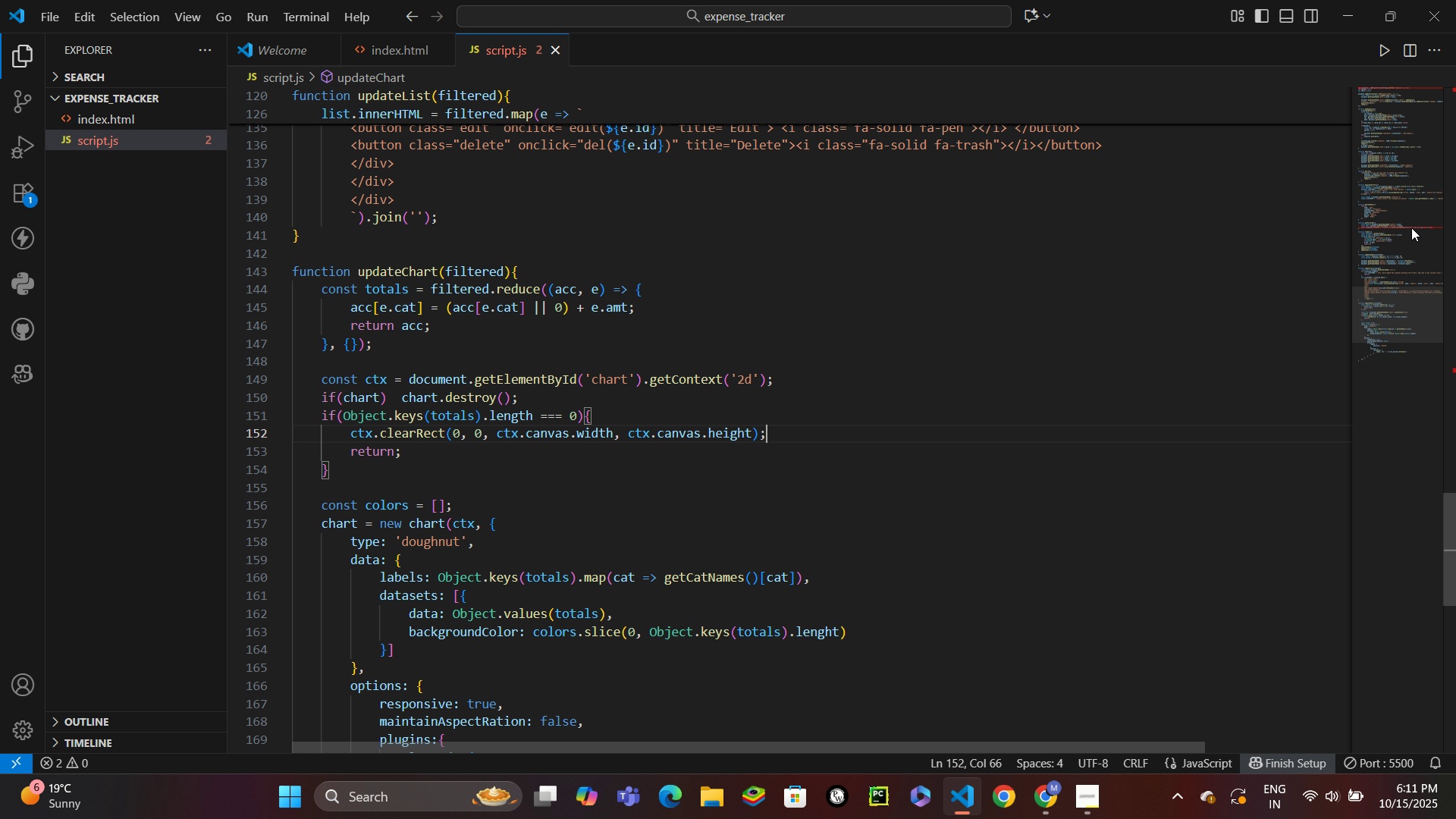 
left_click([1415, 221])
 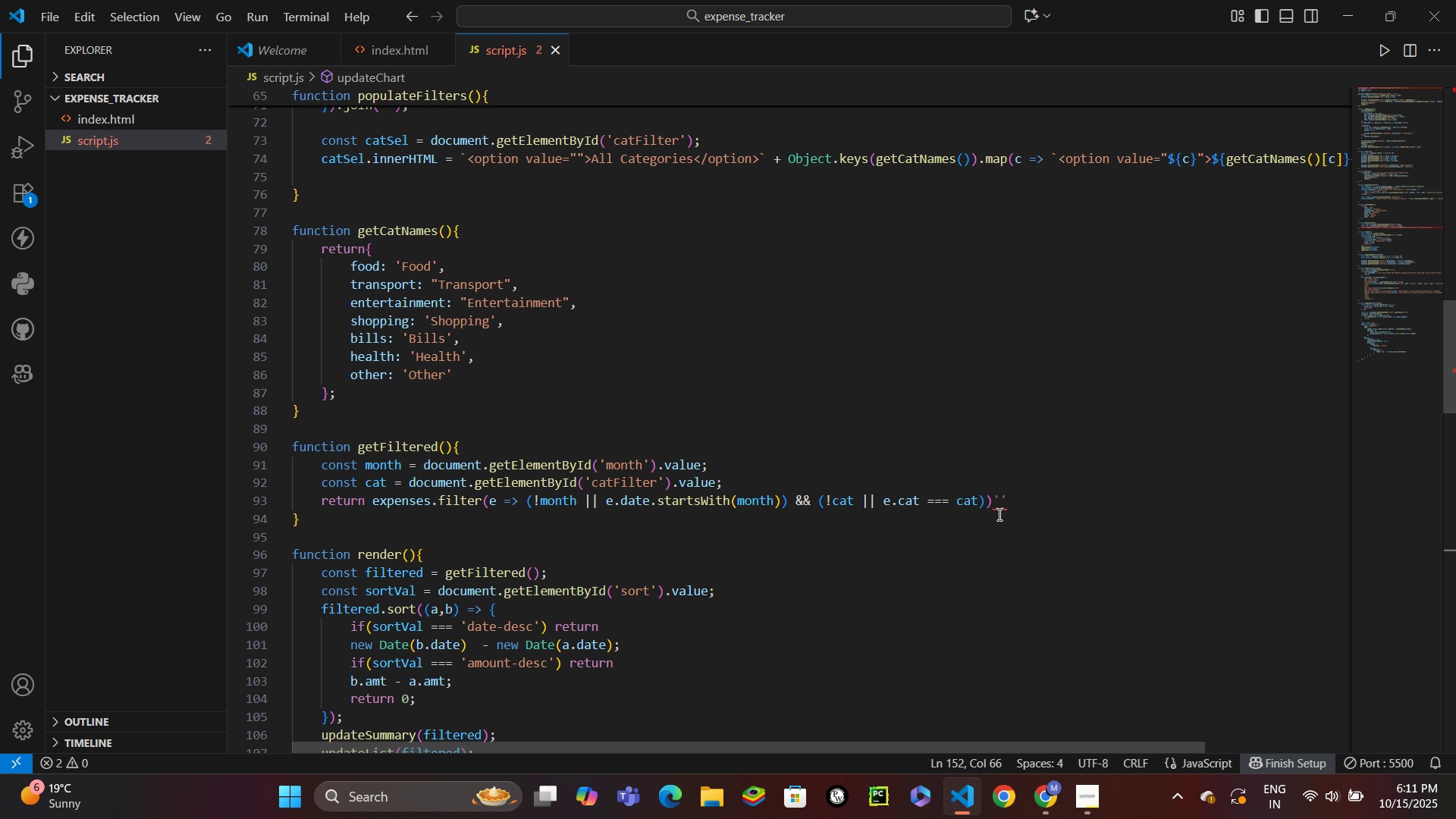 
wait(5.81)
 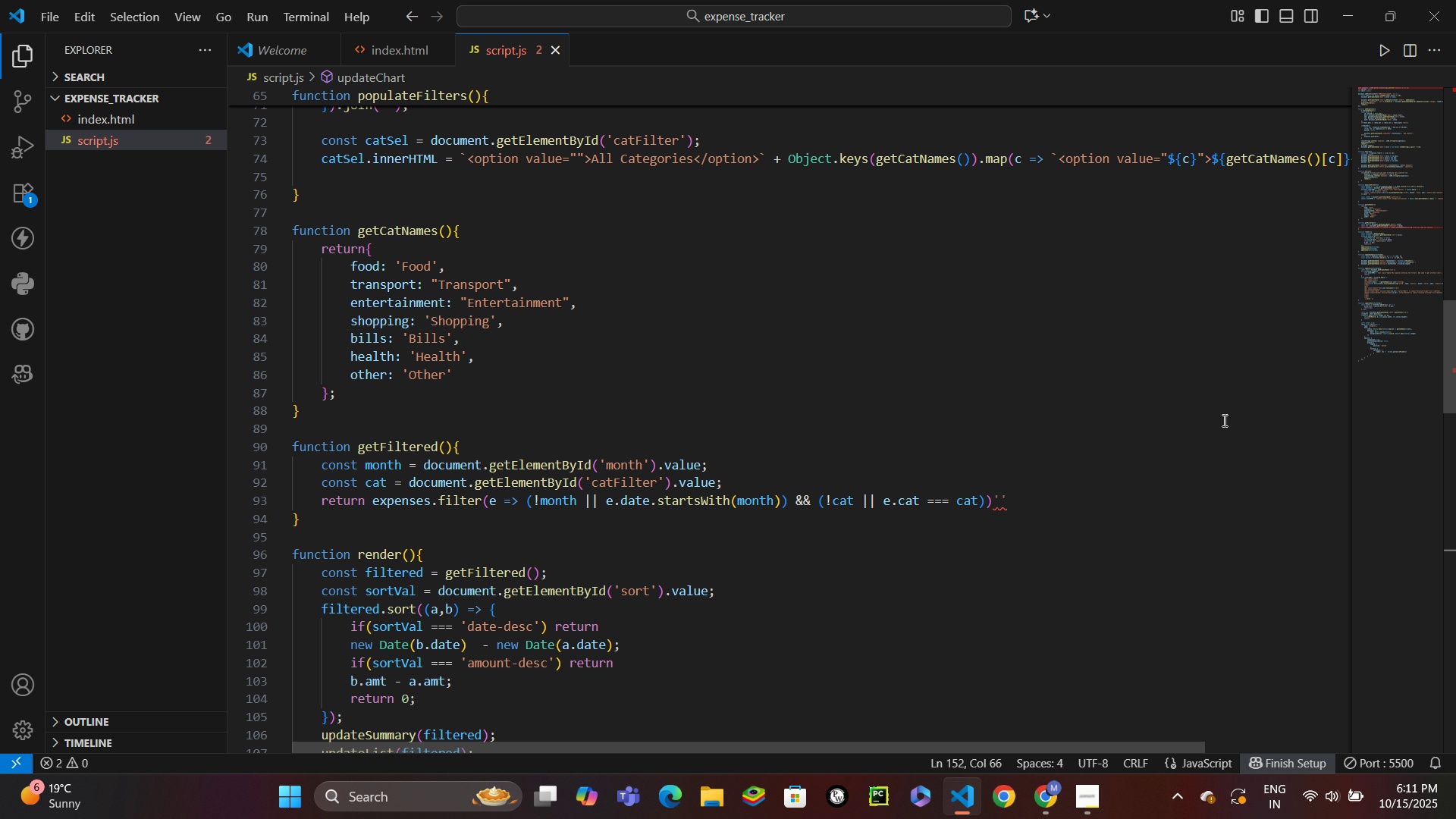 
left_click([1021, 501])
 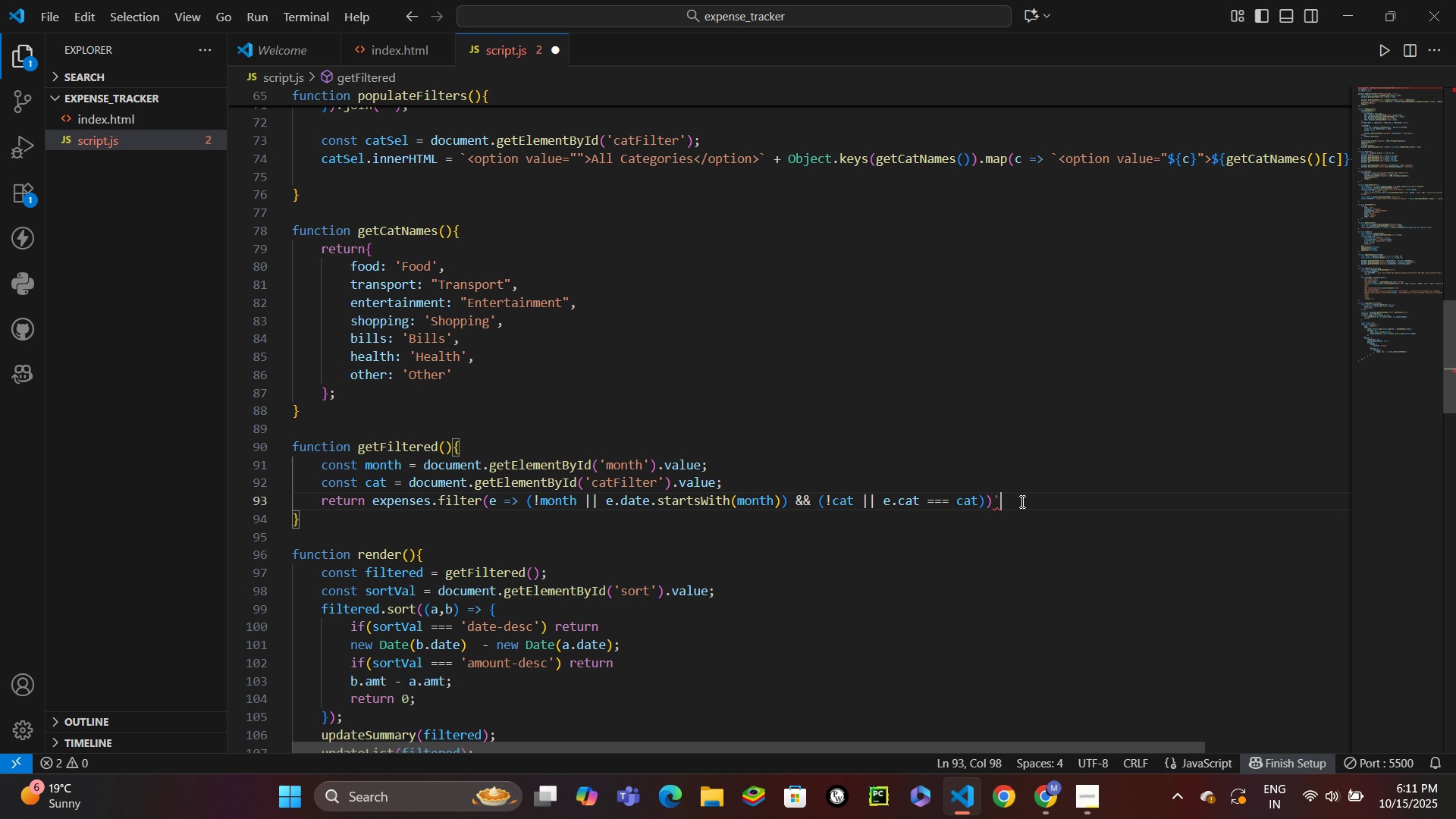 
key(Backspace)
 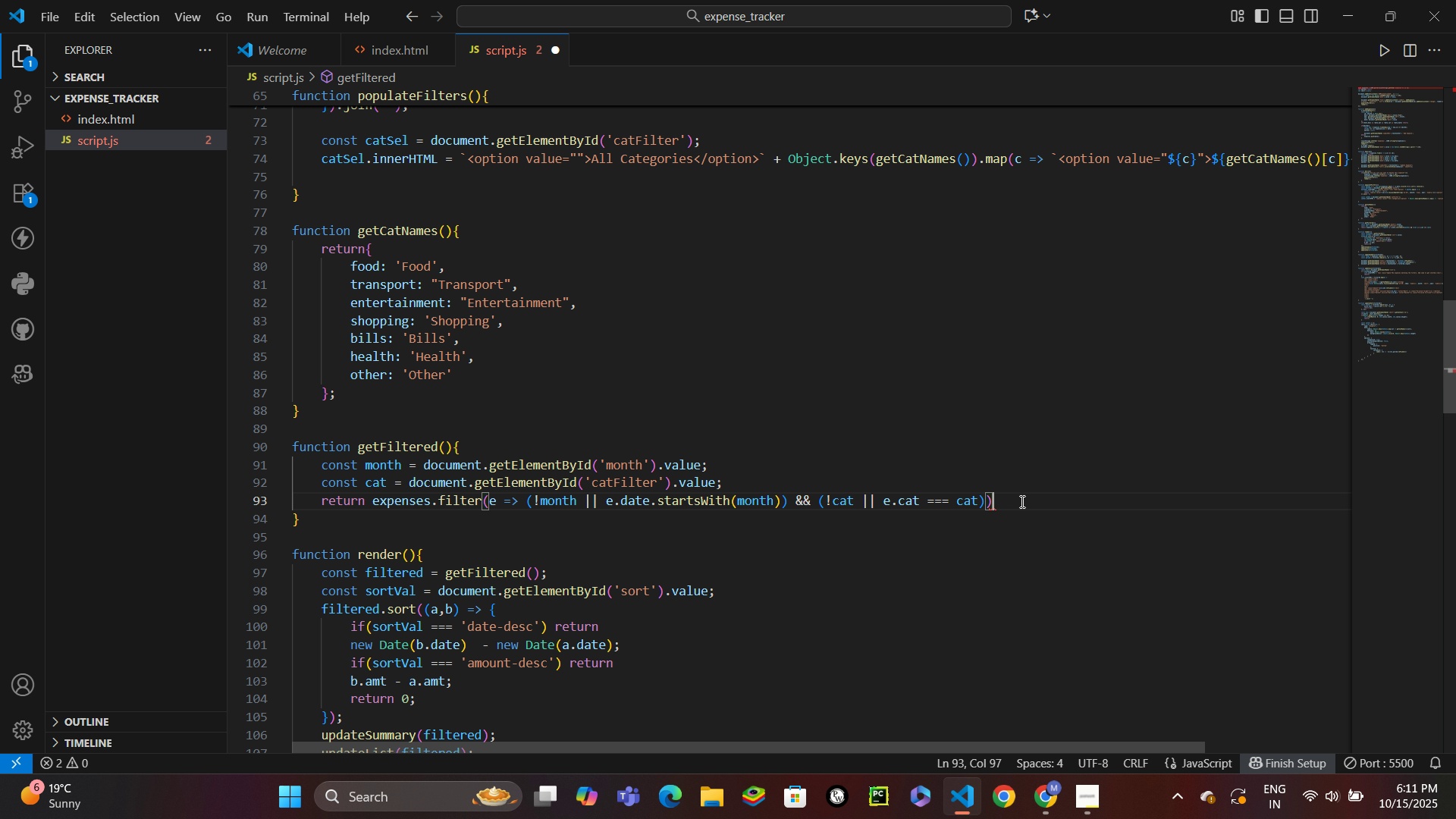 
key(Backspace)
 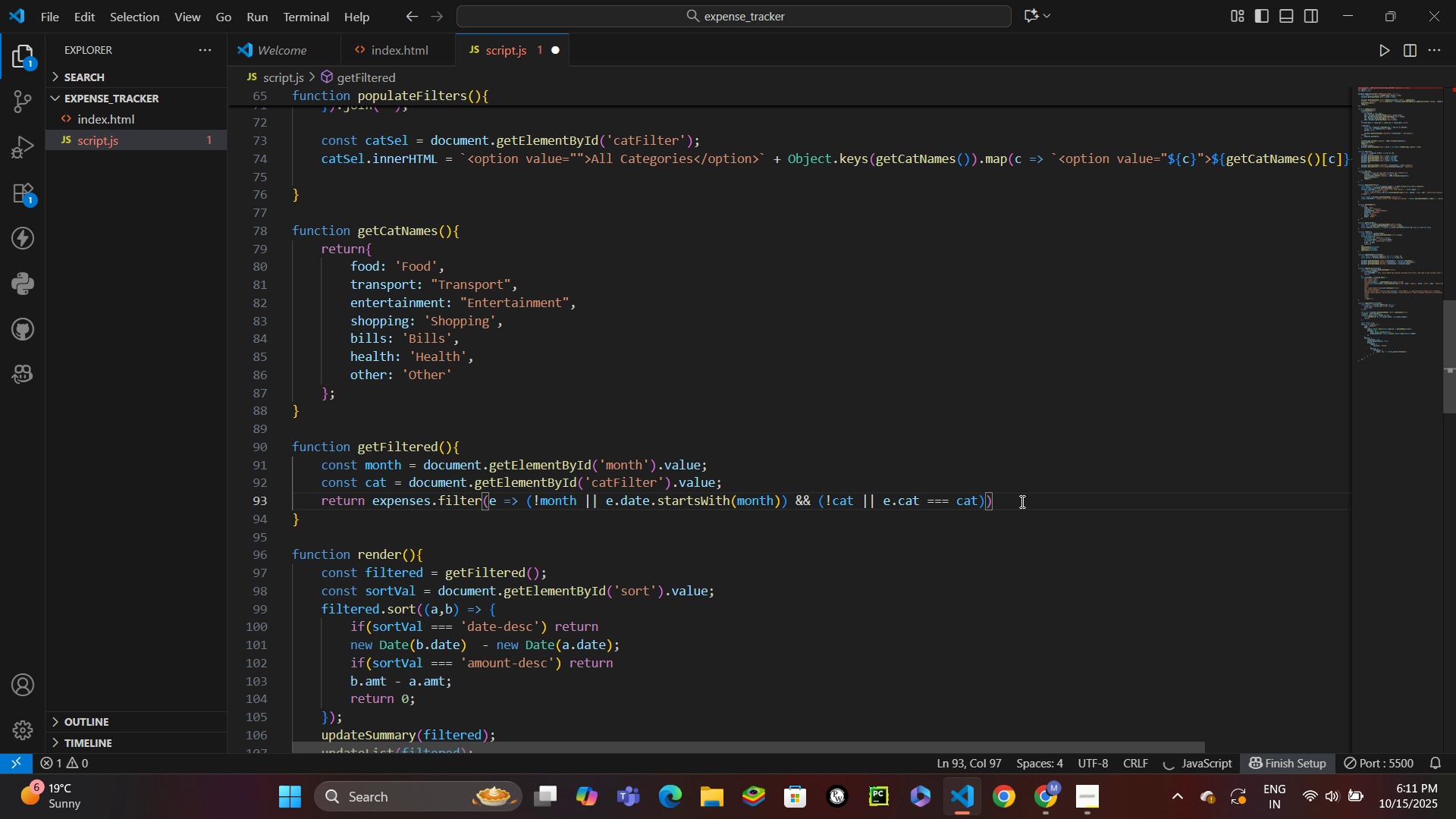 
key(Semicolon)
 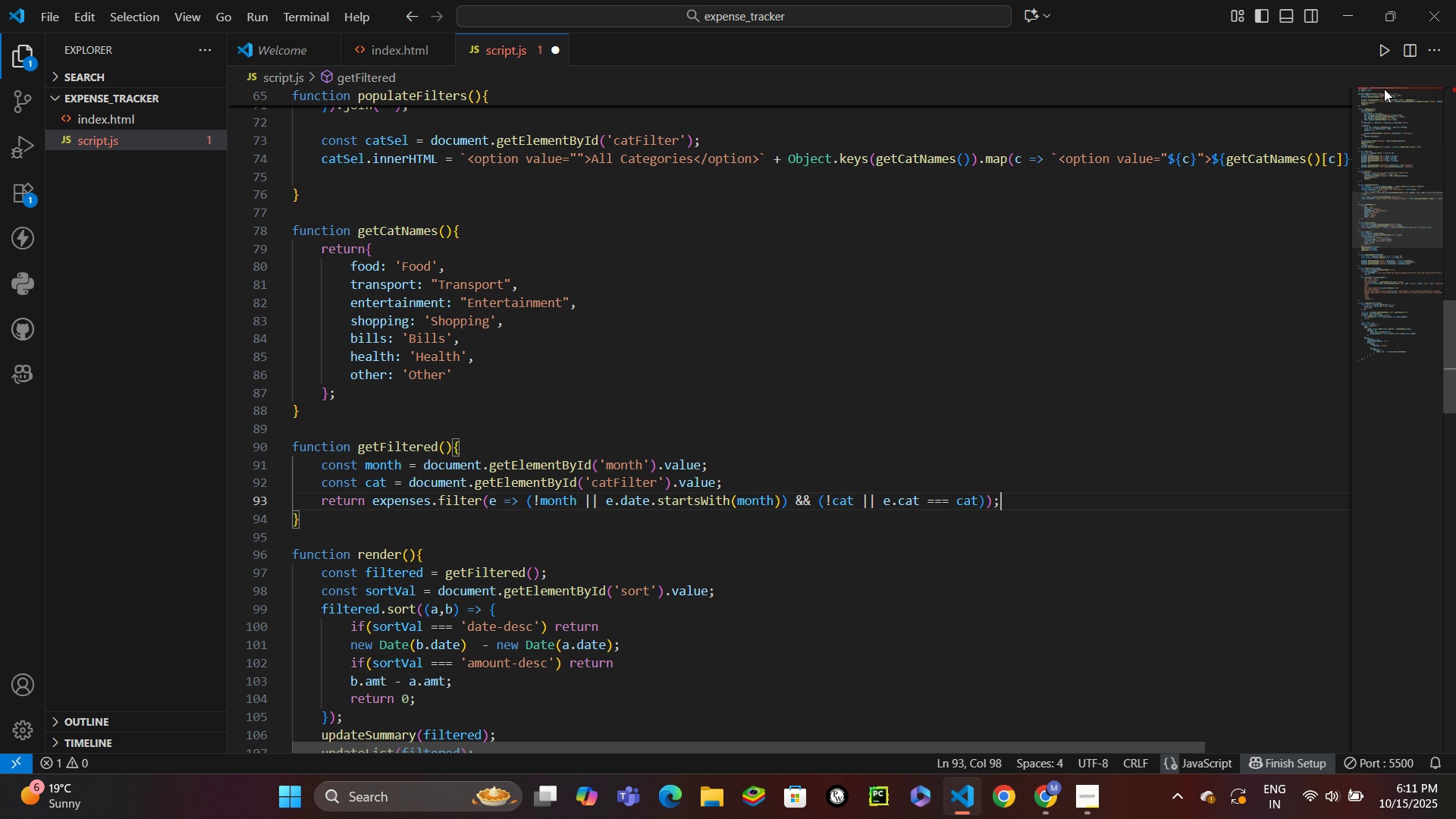 
left_click([1387, 85])
 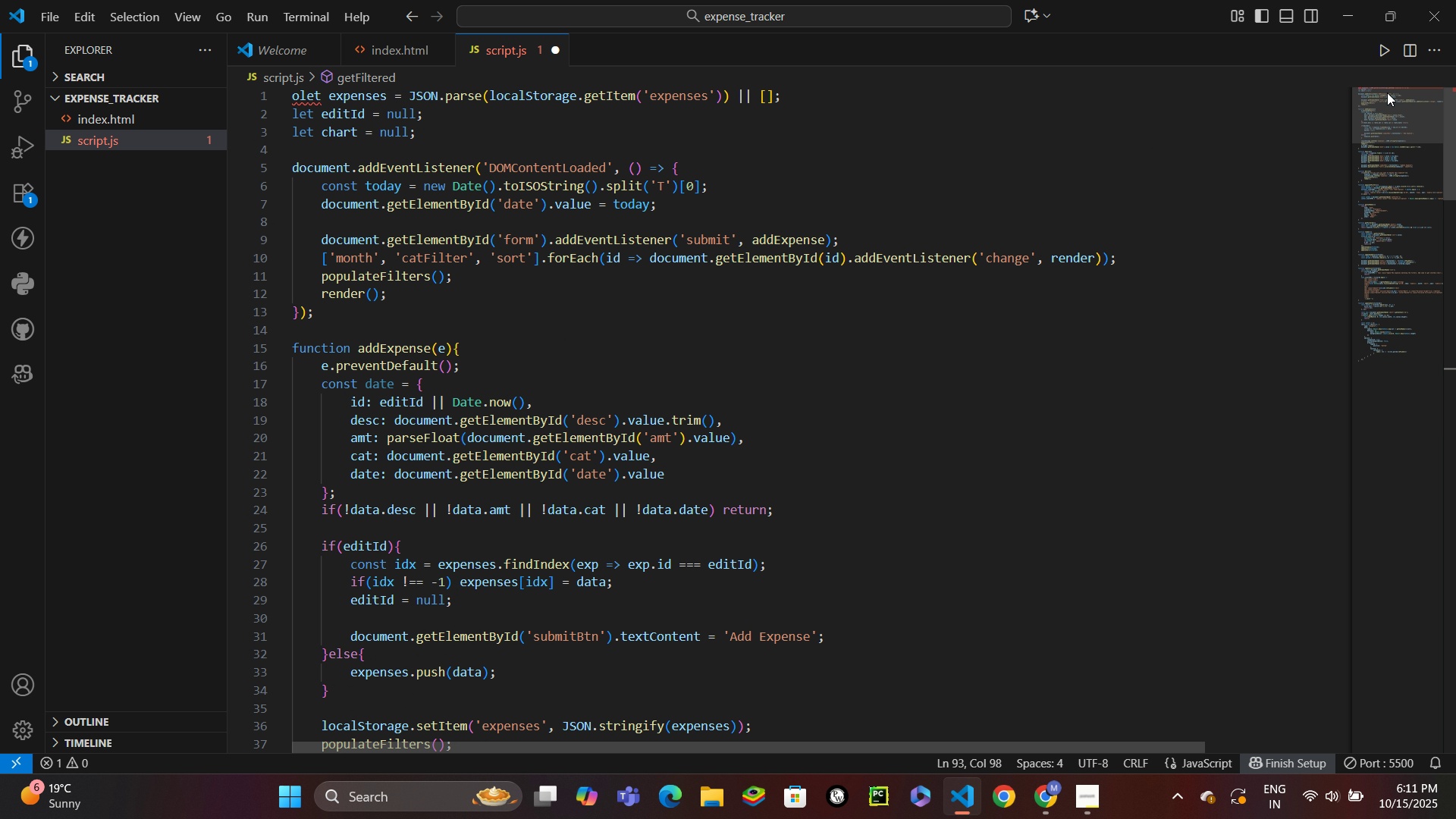 
left_click([1387, 93])
 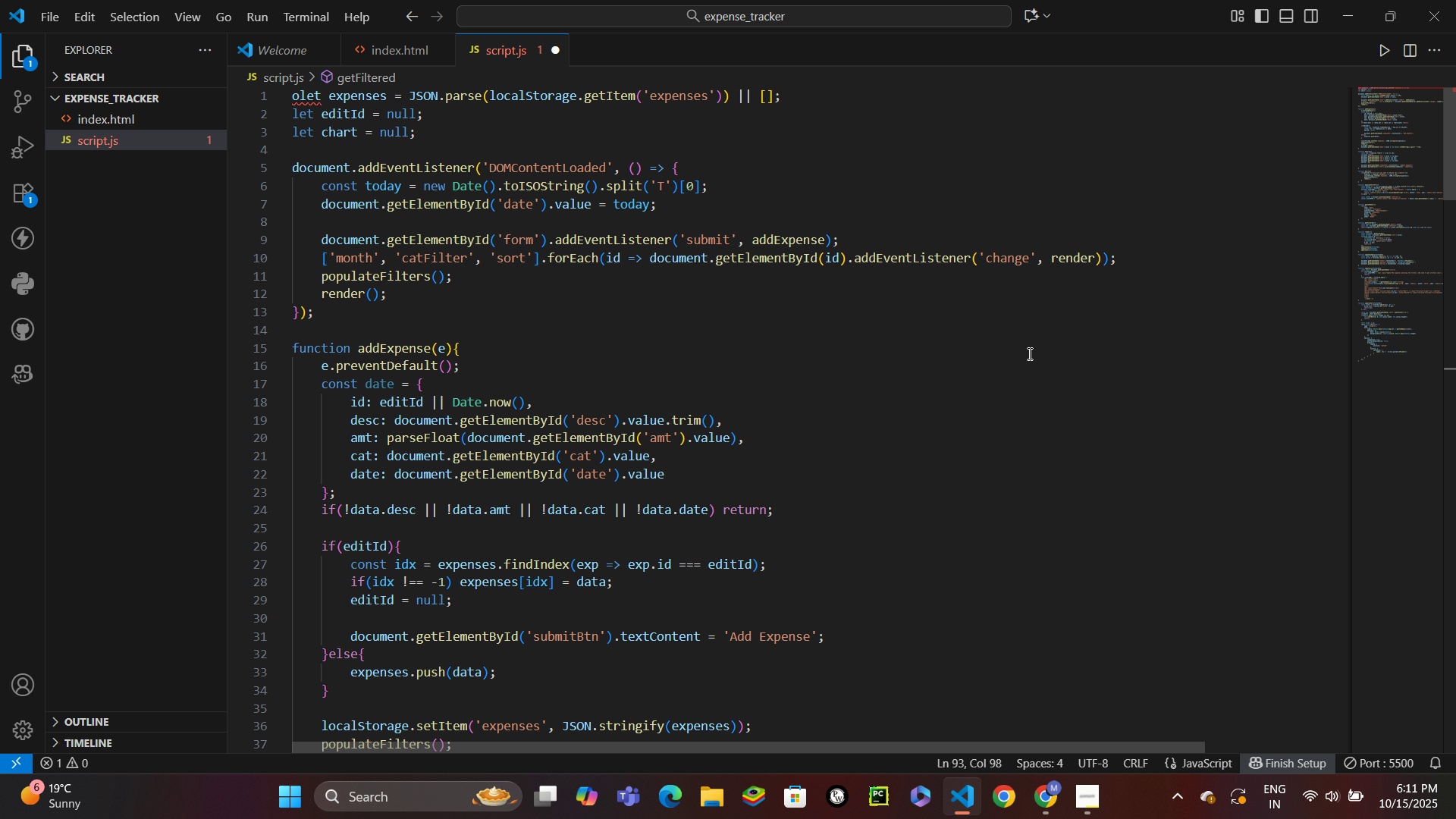 
scroll: coordinate [1028, 353], scroll_direction: up, amount: 4.0
 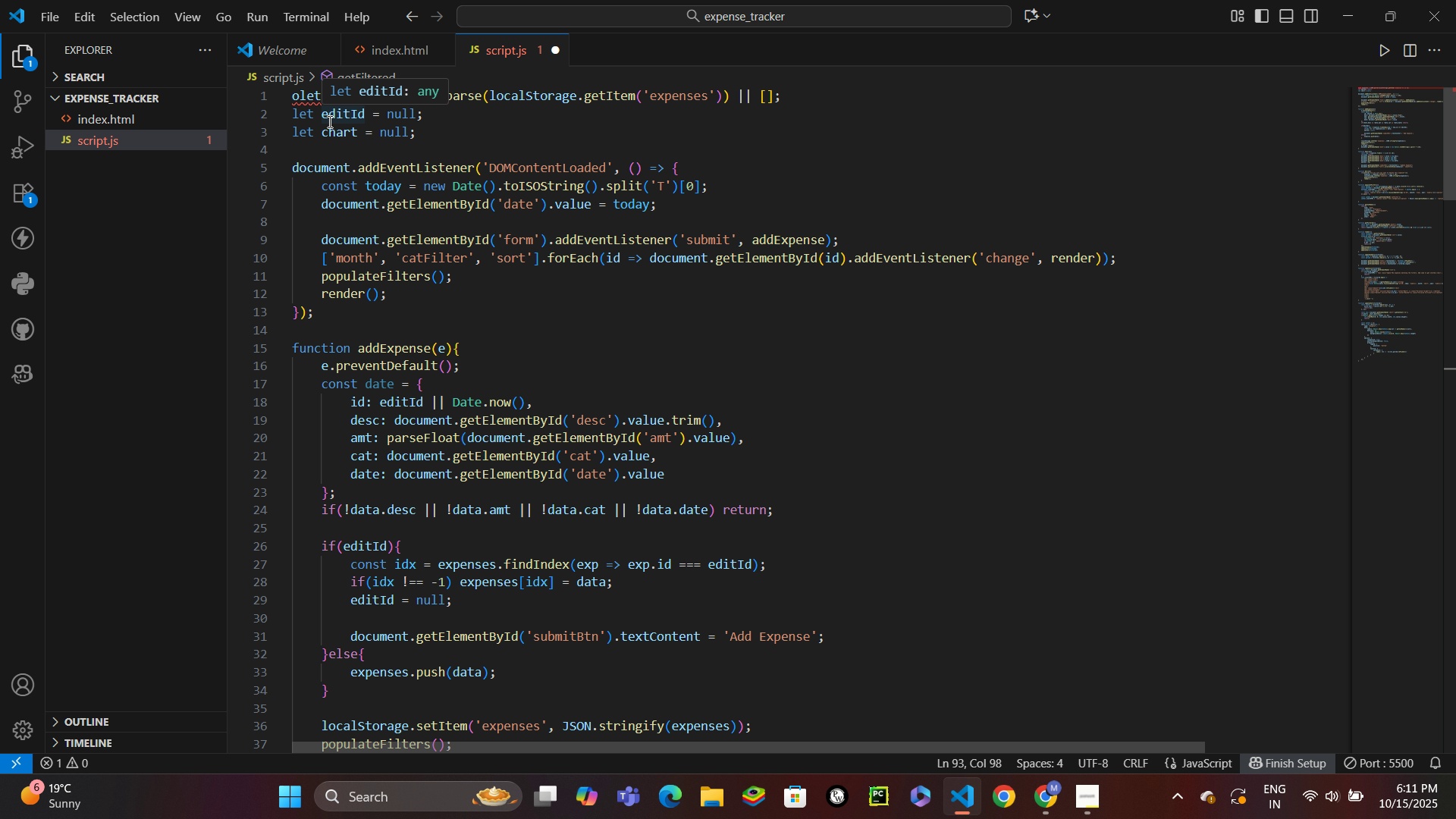 
wait(7.06)
 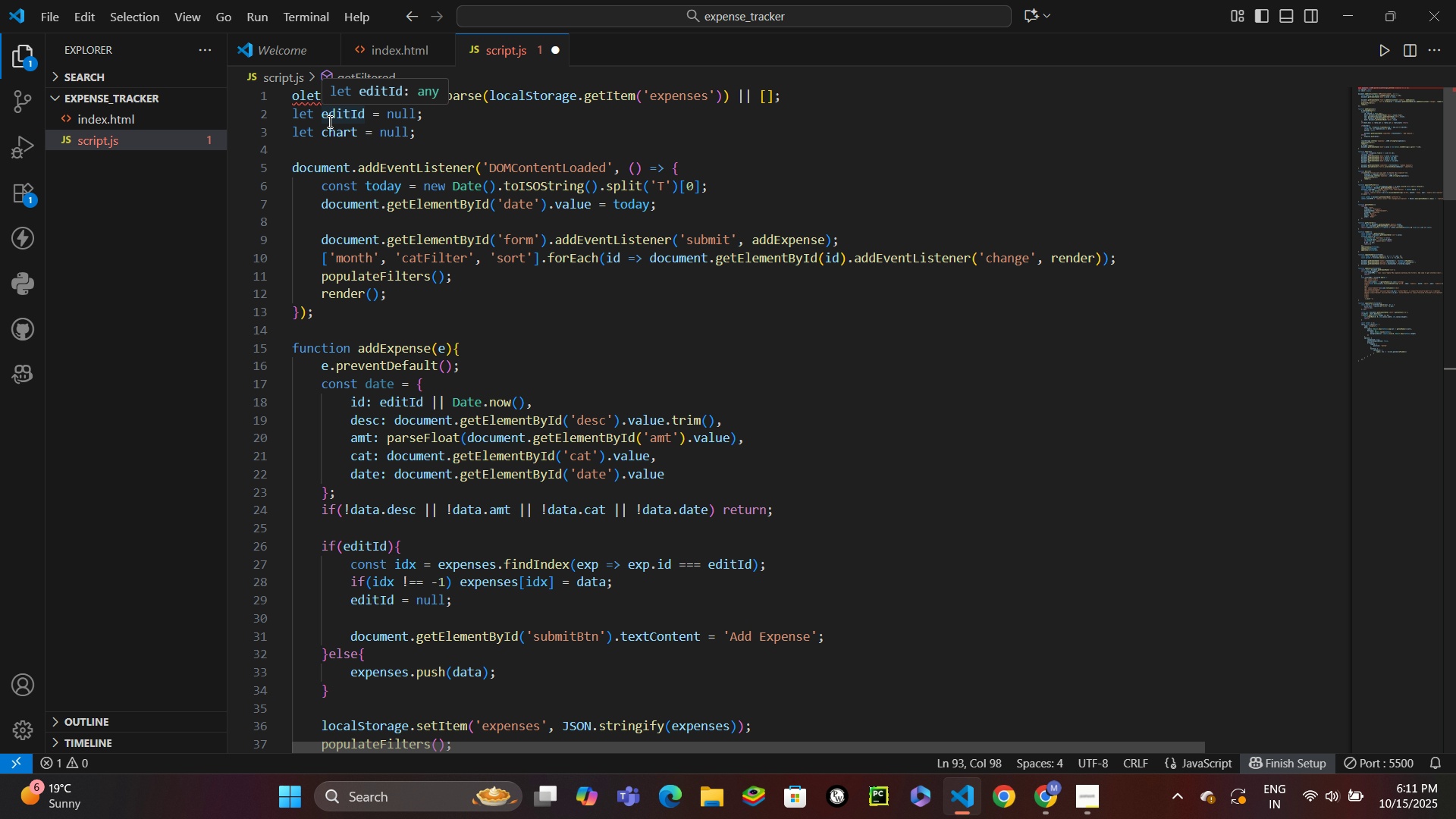 
left_click([300, 96])
 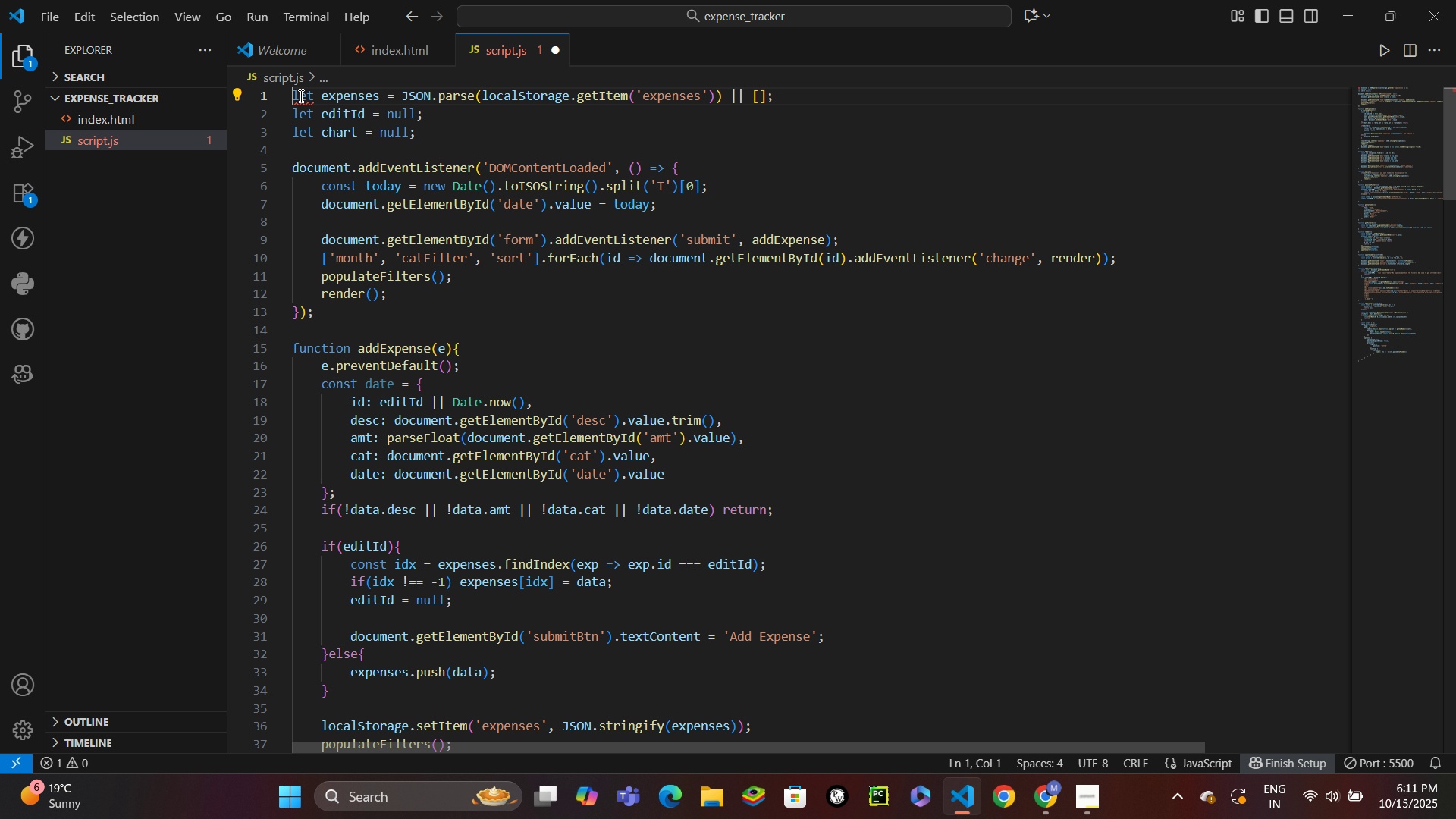 
key(Backspace)
 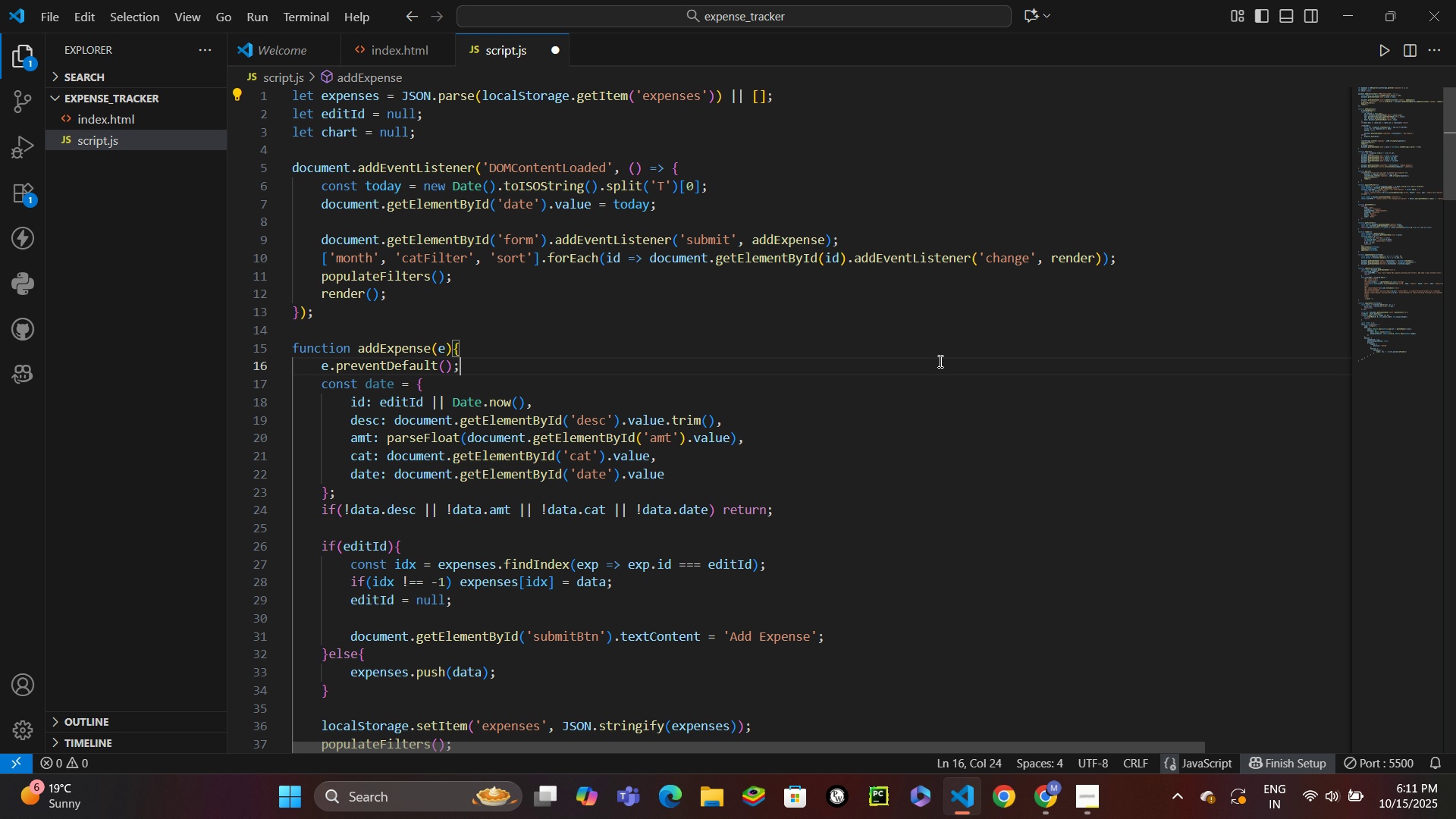 
key(Control+S)
 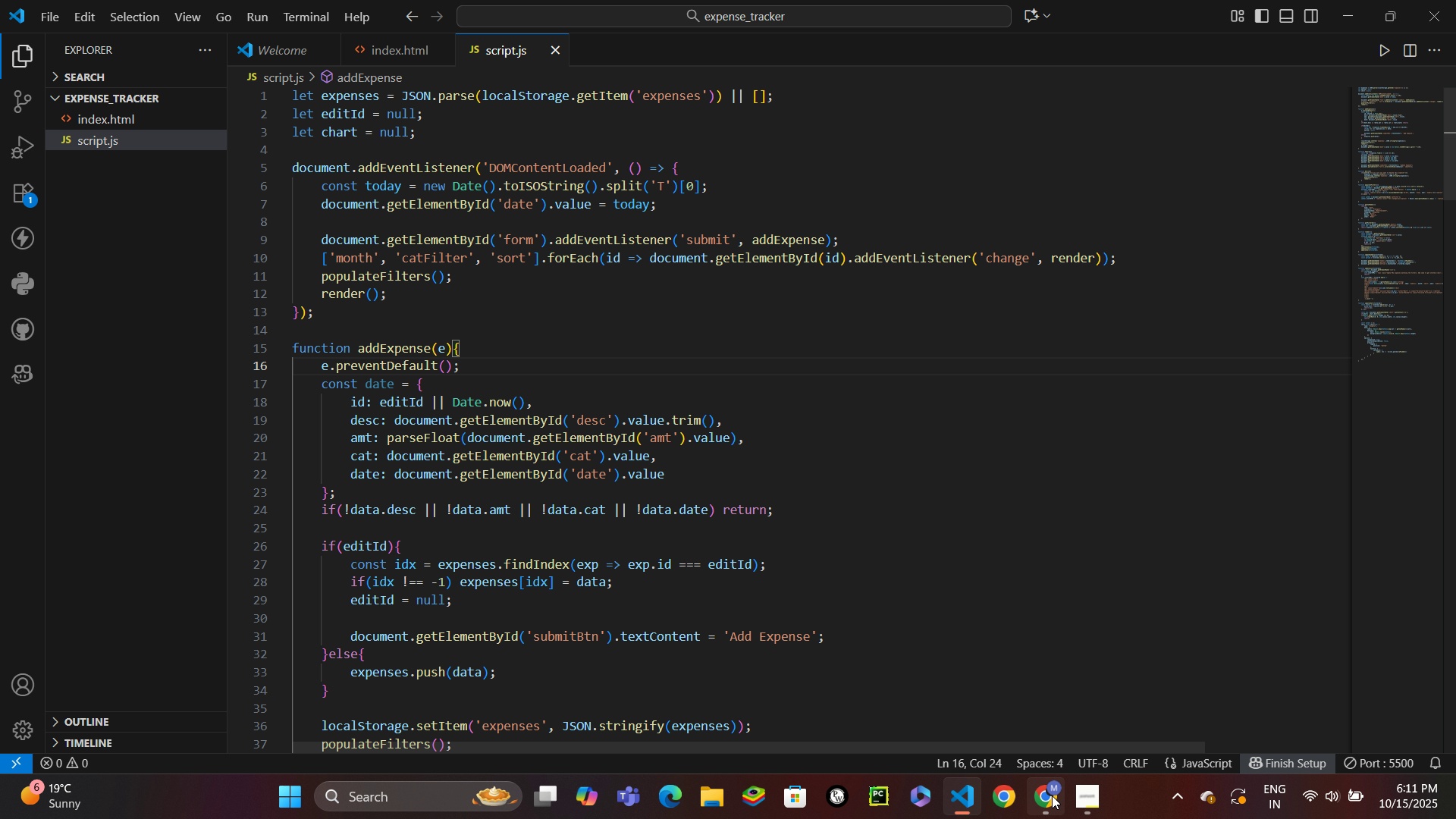 
left_click([1053, 795])
 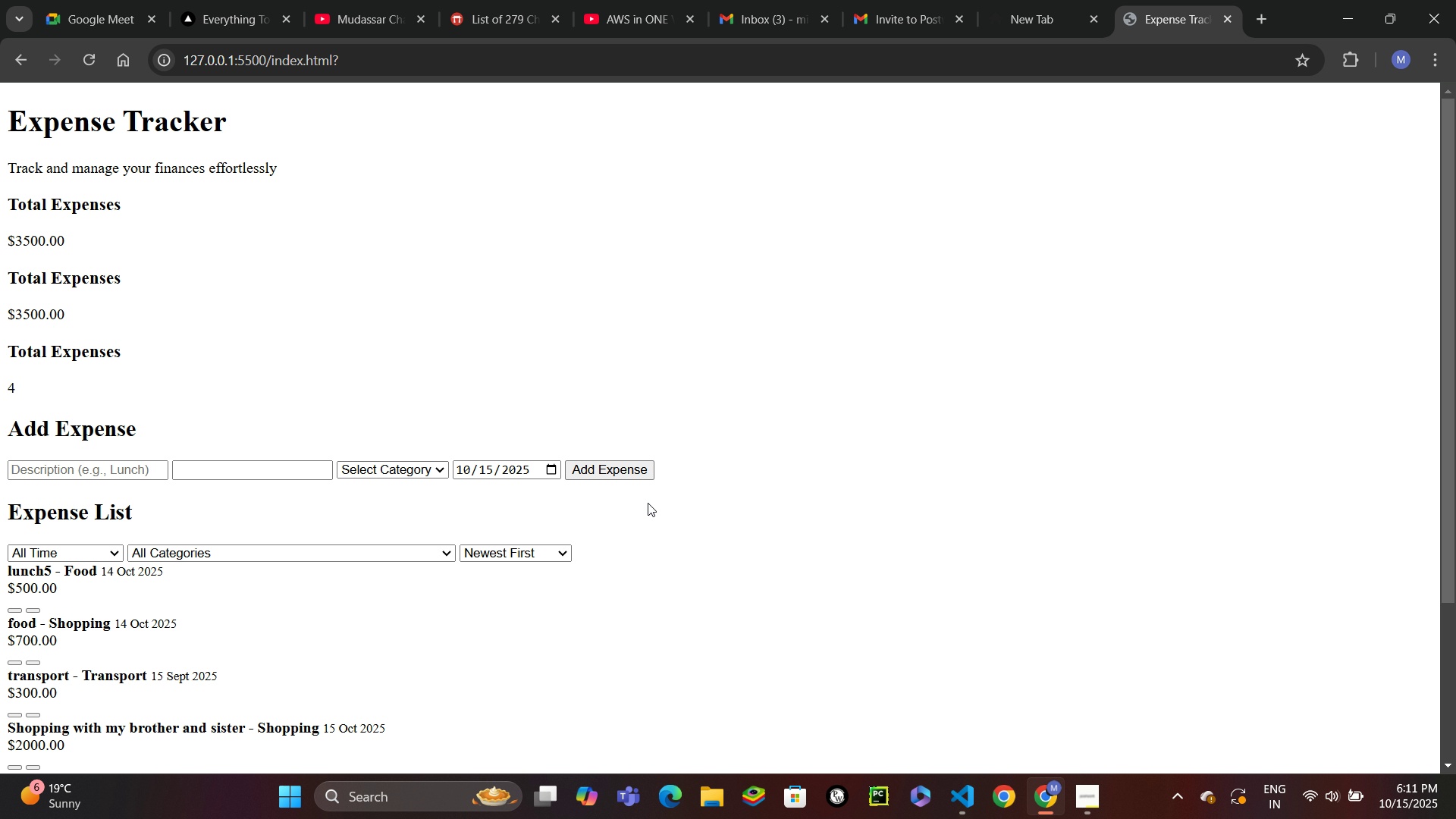 
scroll: coordinate [648, 500], scroll_direction: down, amount: 3.0
 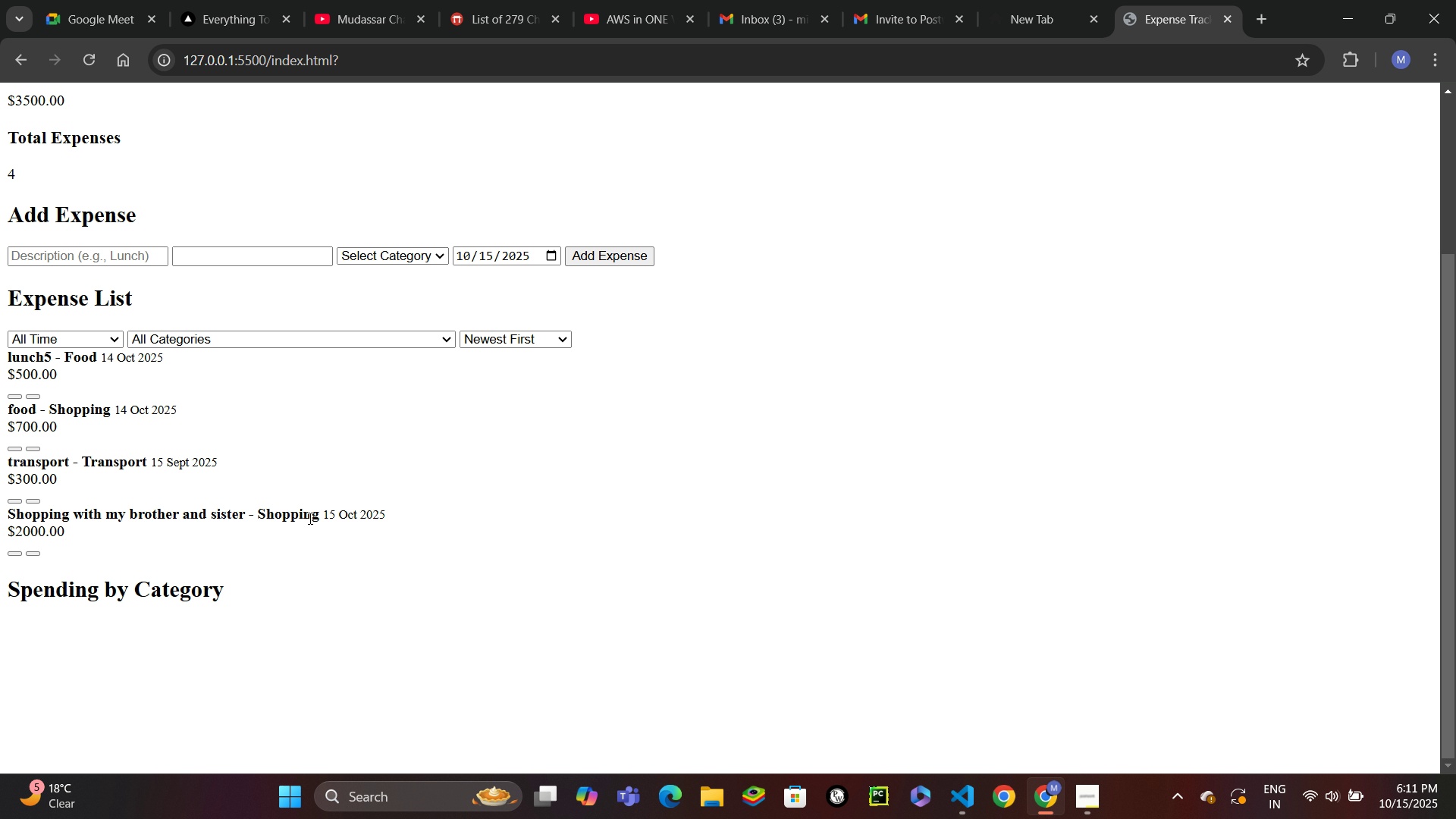 
wait(18.69)
 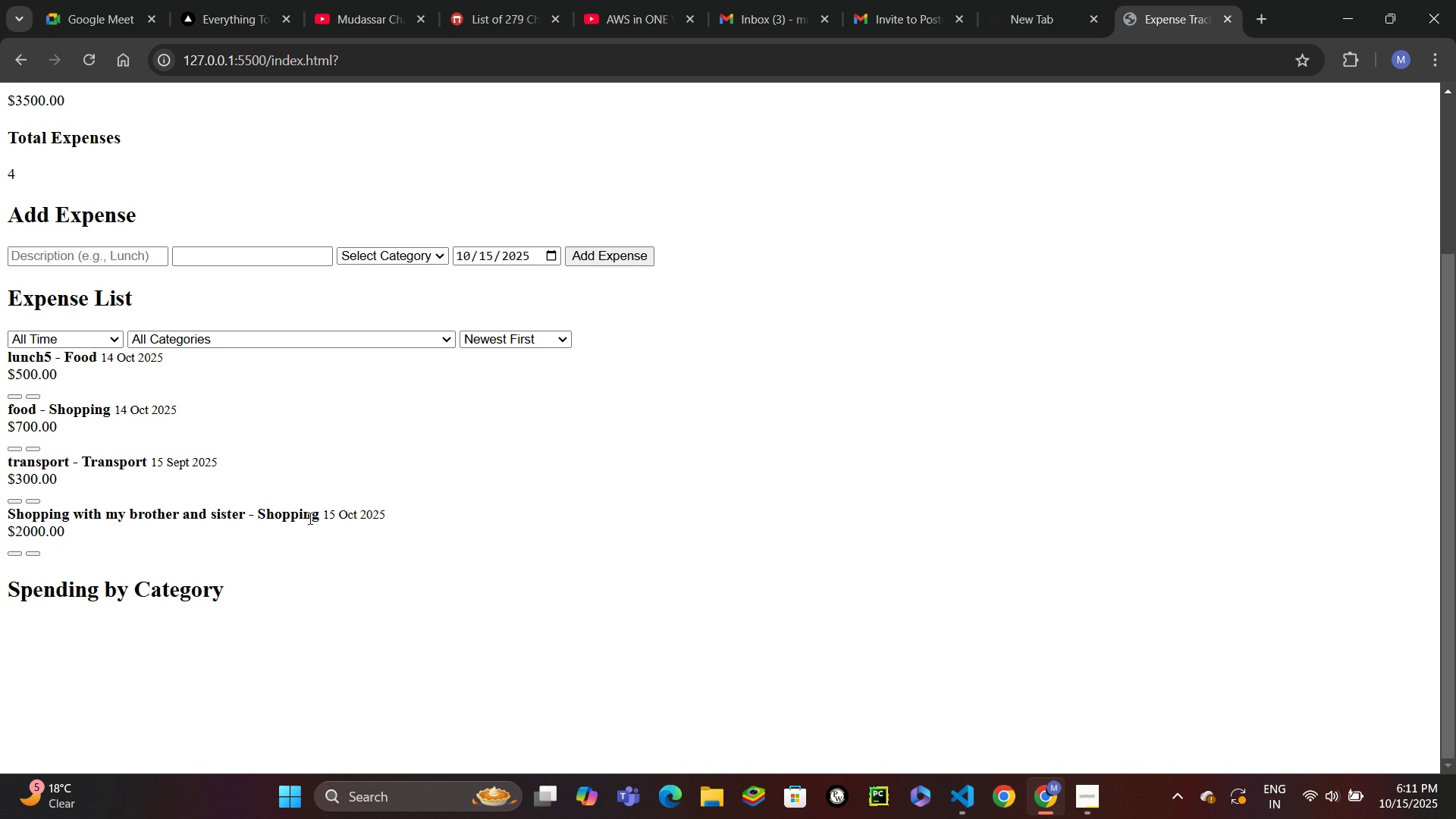 
scroll: coordinate [215, 470], scroll_direction: down, amount: 1.0
 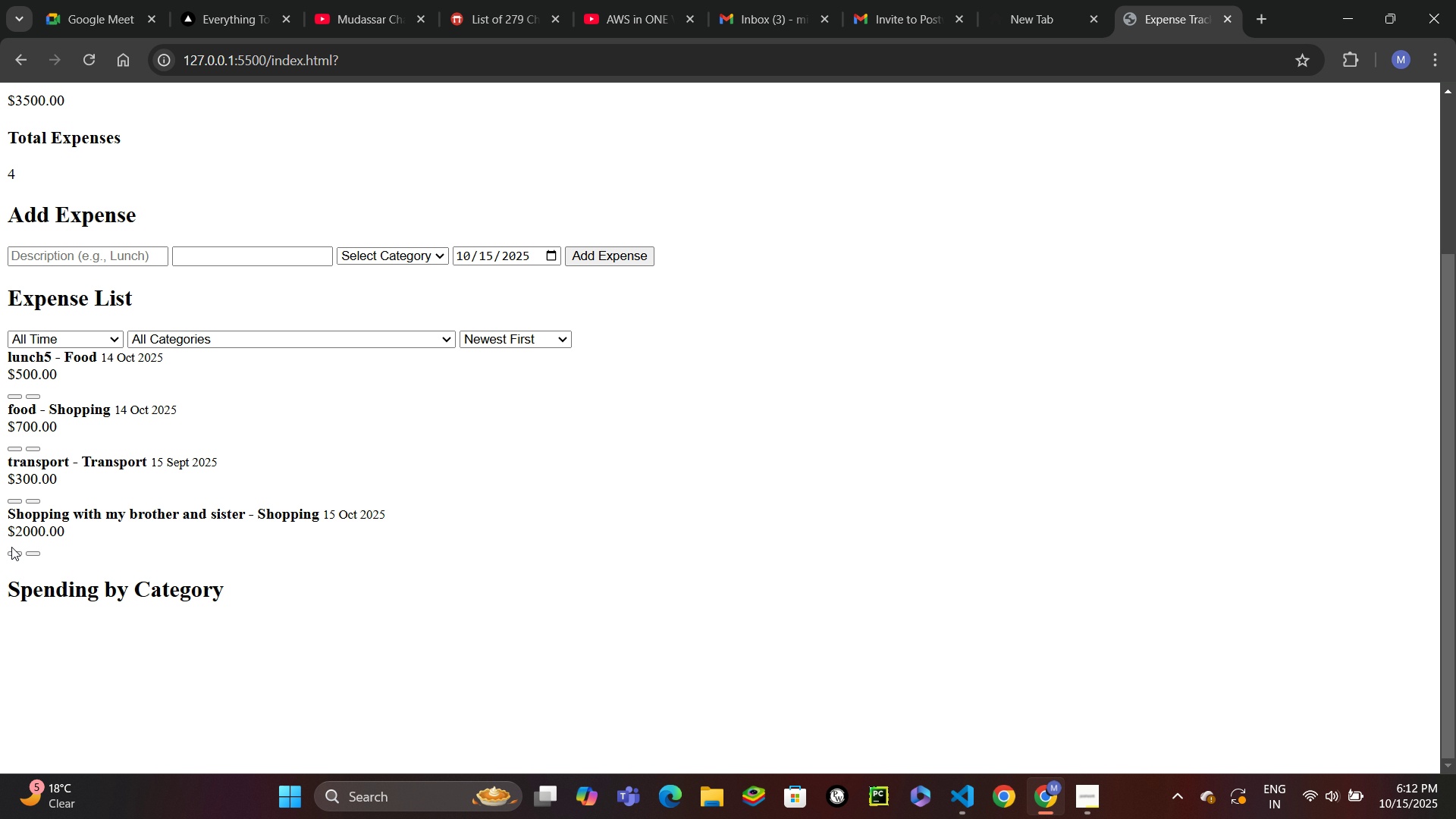 
wait(5.43)
 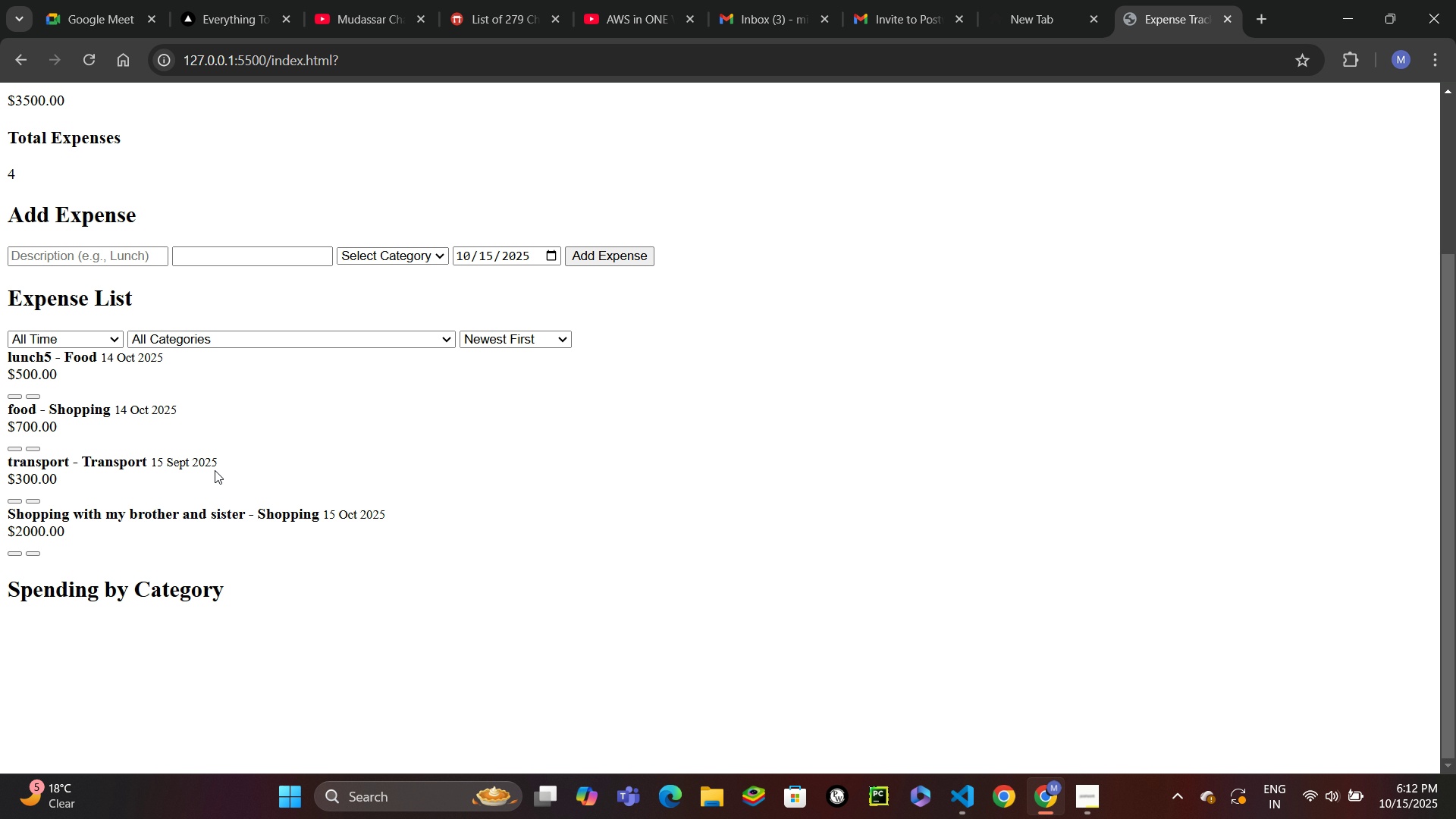 
left_click([15, 554])
 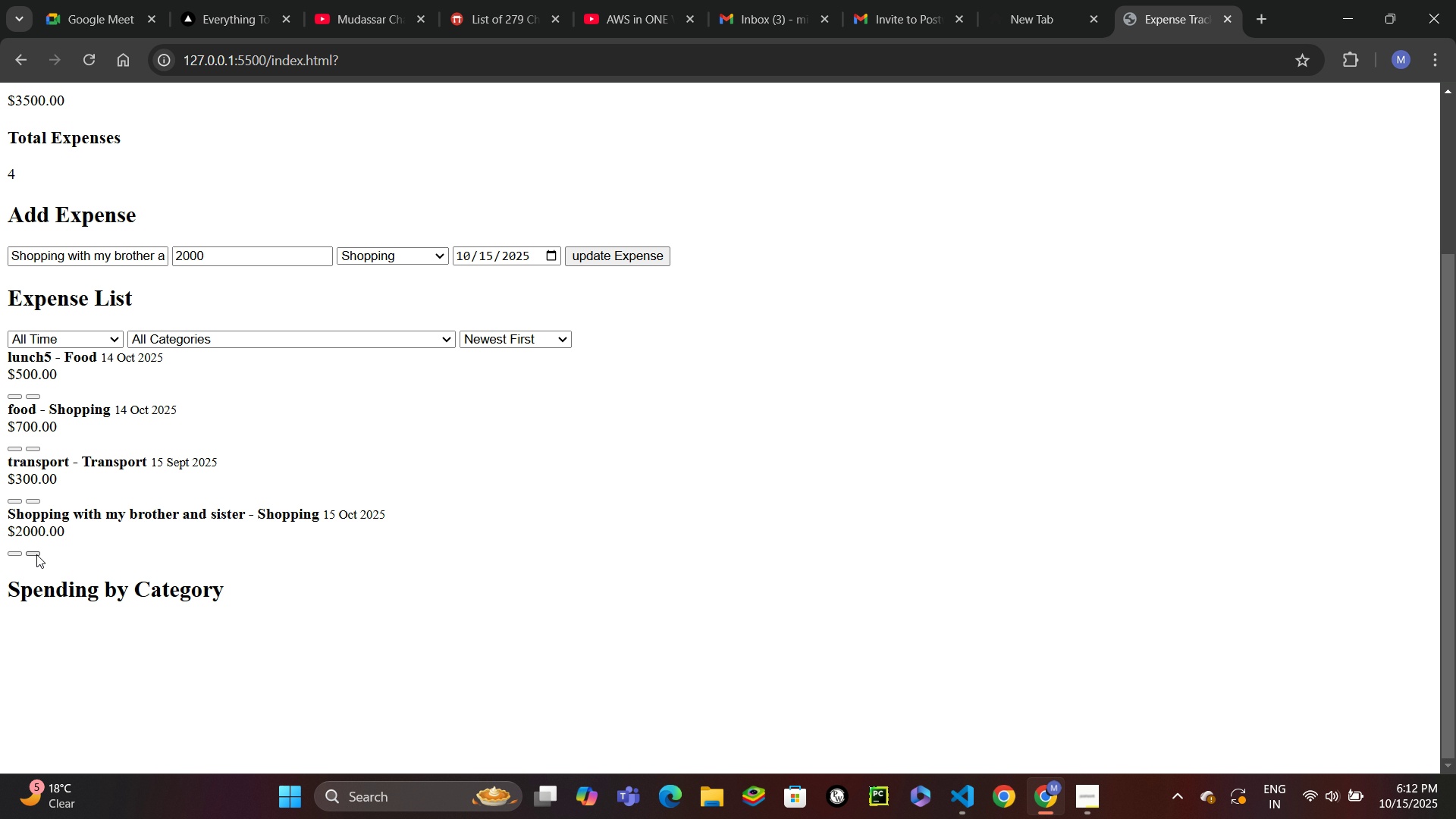 
left_click([588, 259])
 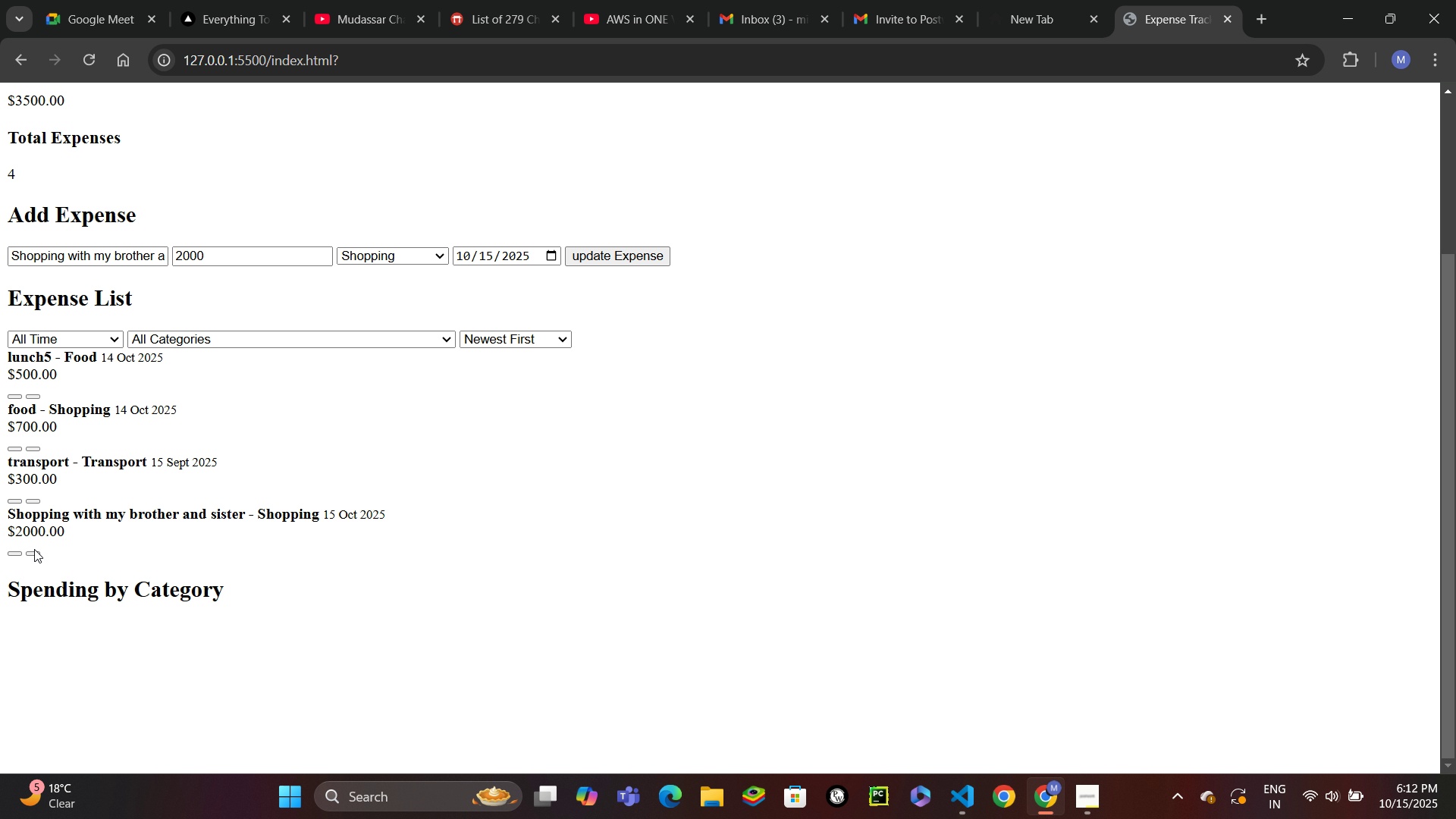 
left_click([34, 549])
 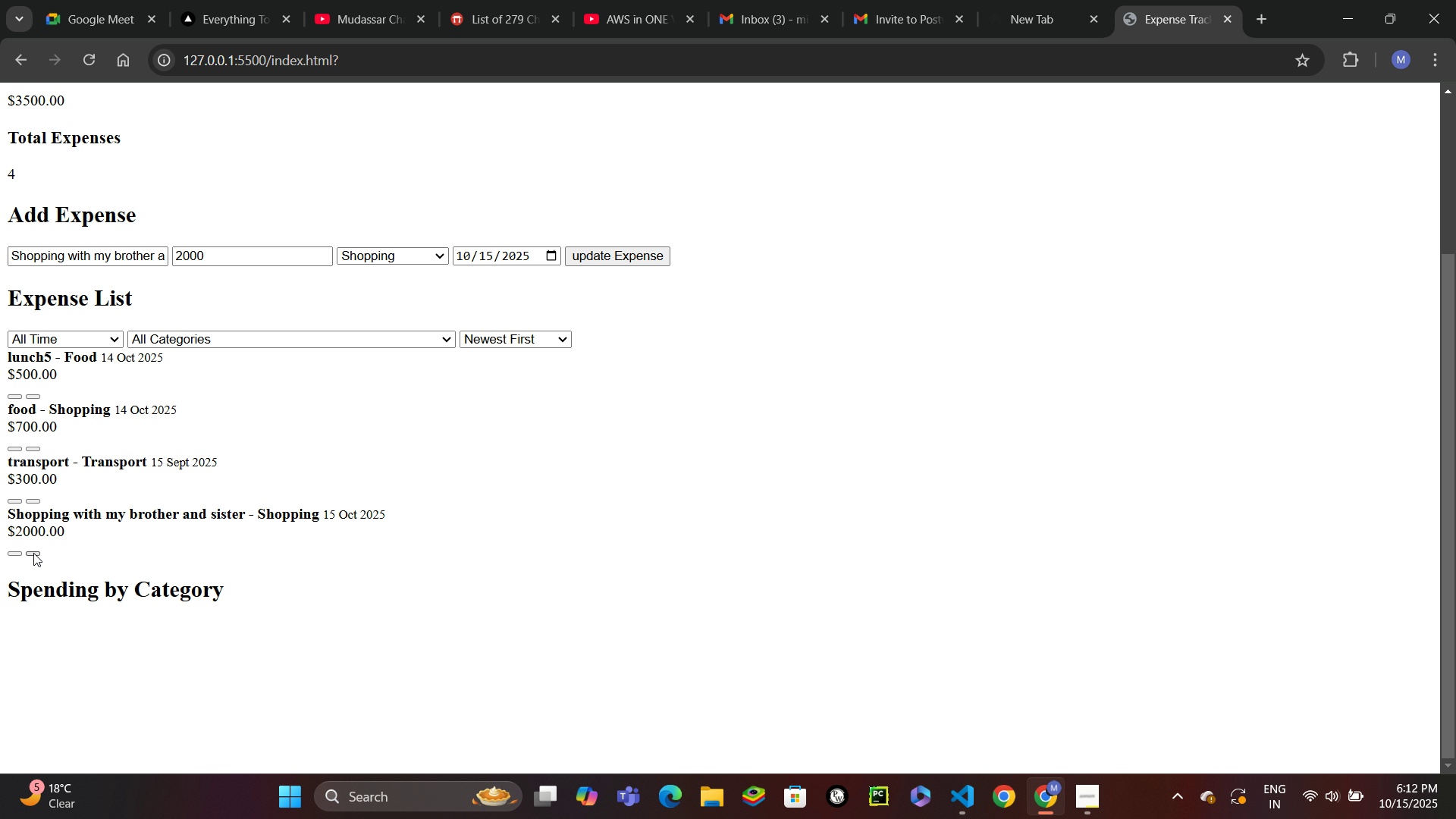 
left_click([33, 553])
 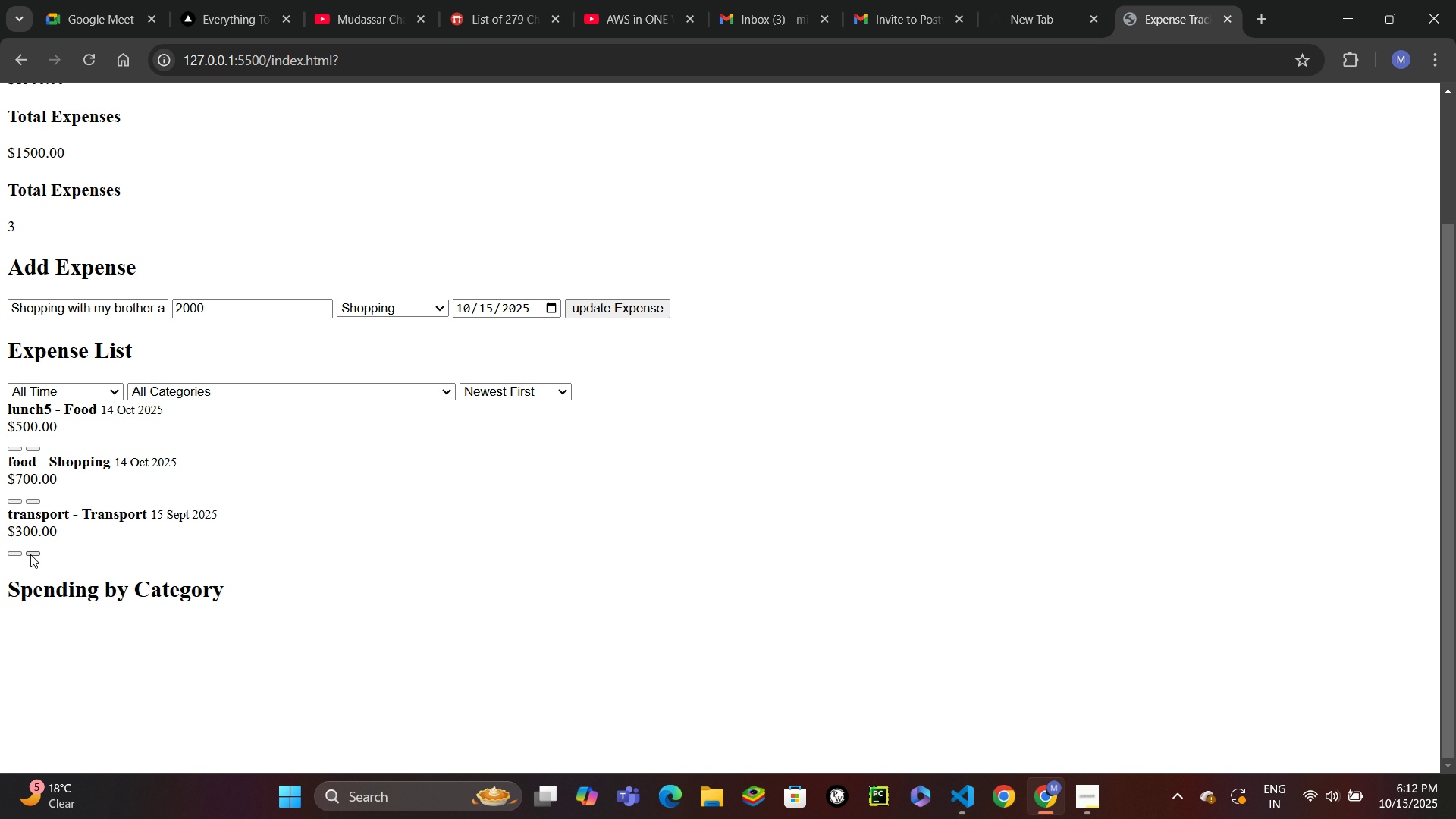 
left_click([30, 551])
 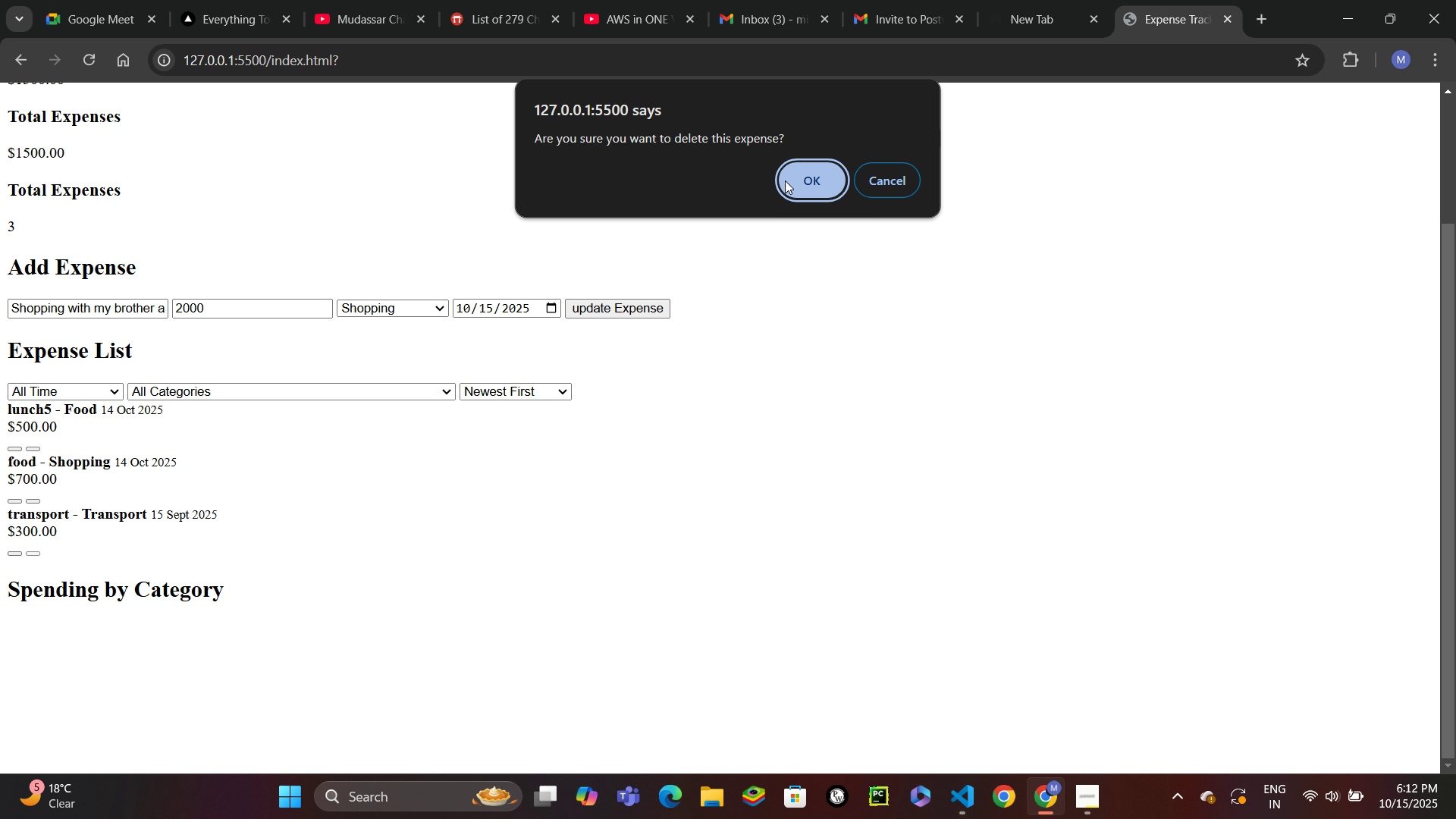 
left_click([785, 180])
 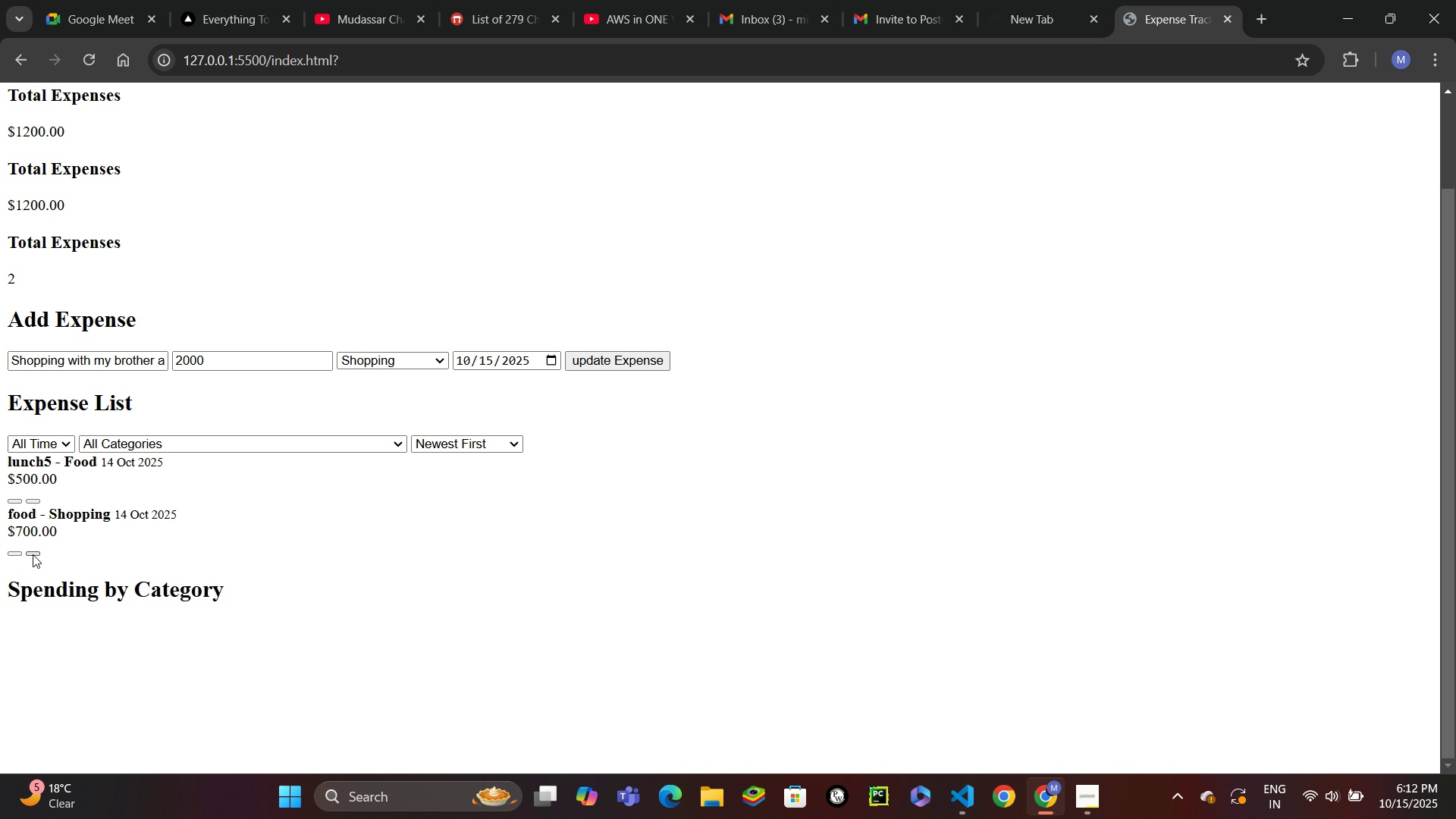 
wait(11.75)
 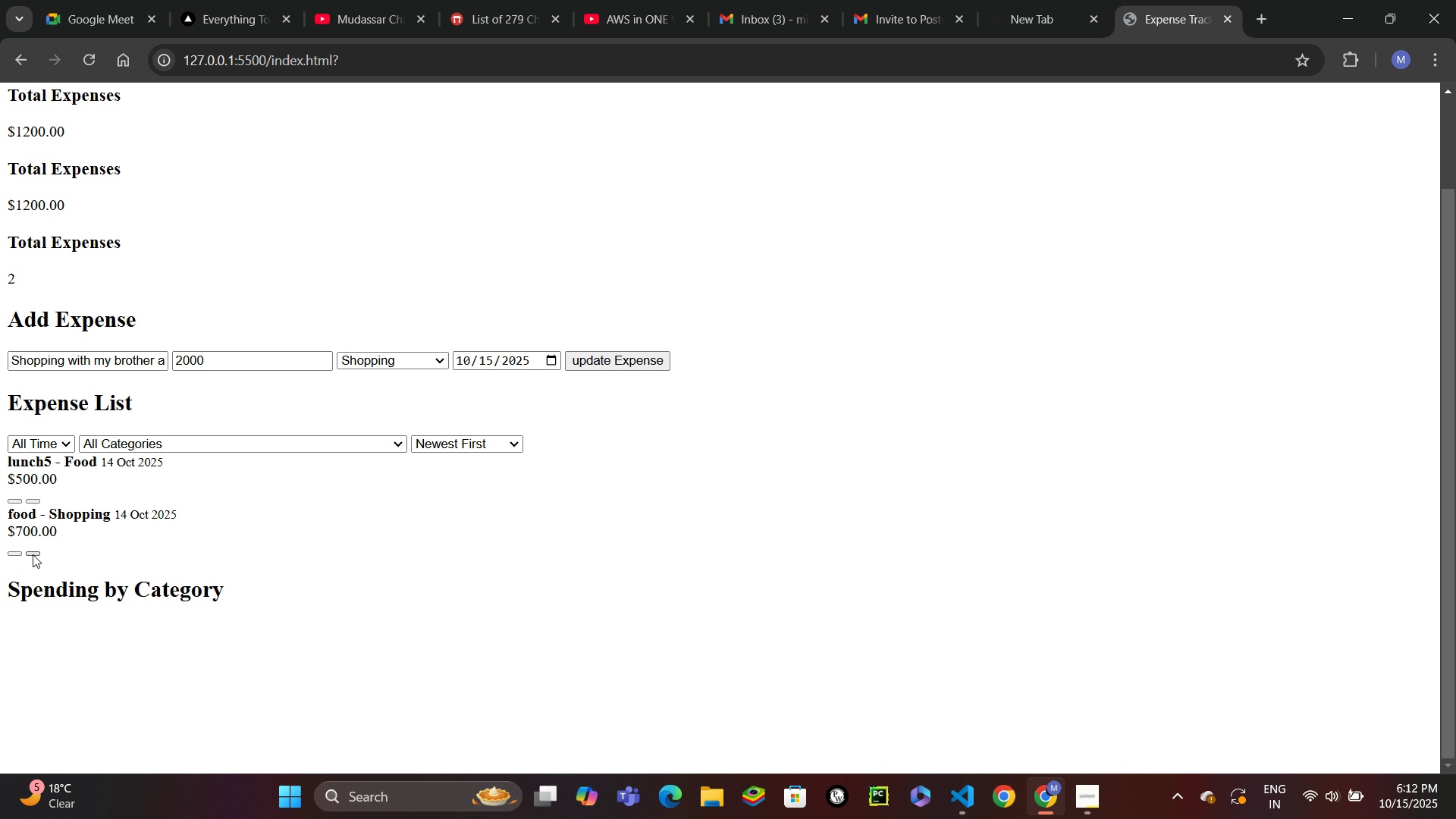 
left_click([134, 102])
 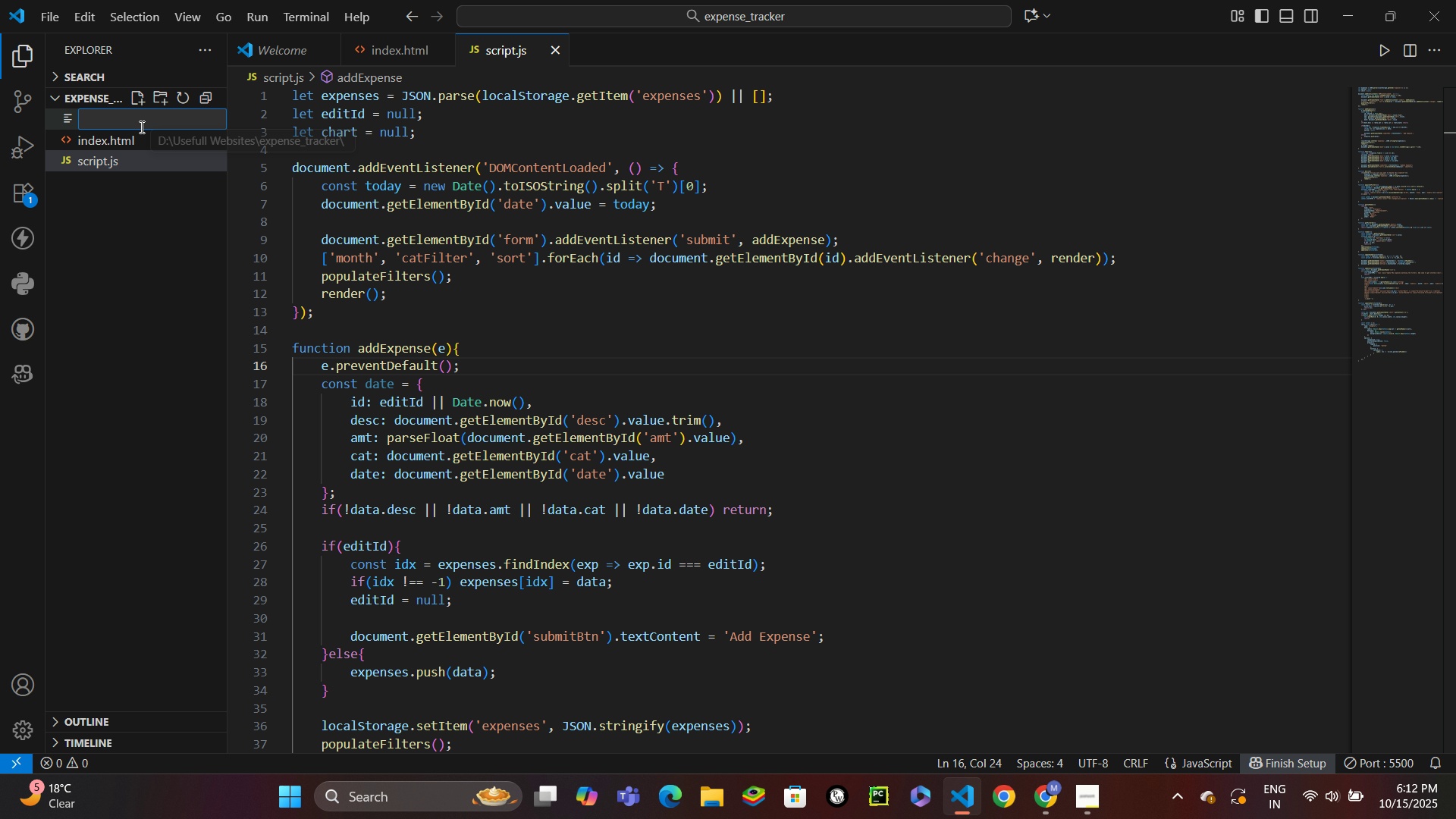 
type(style.css)
 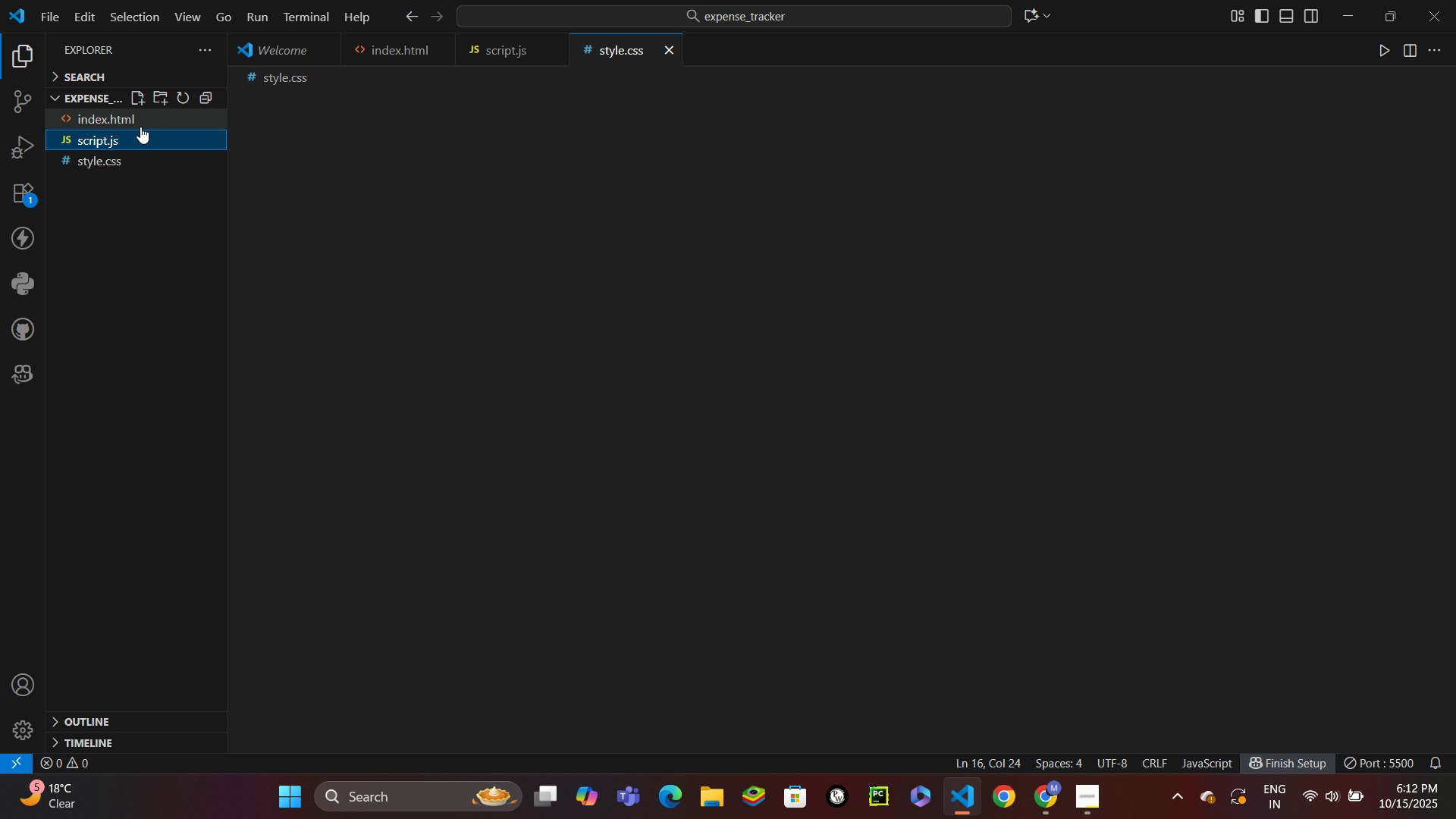 
key(Enter)
 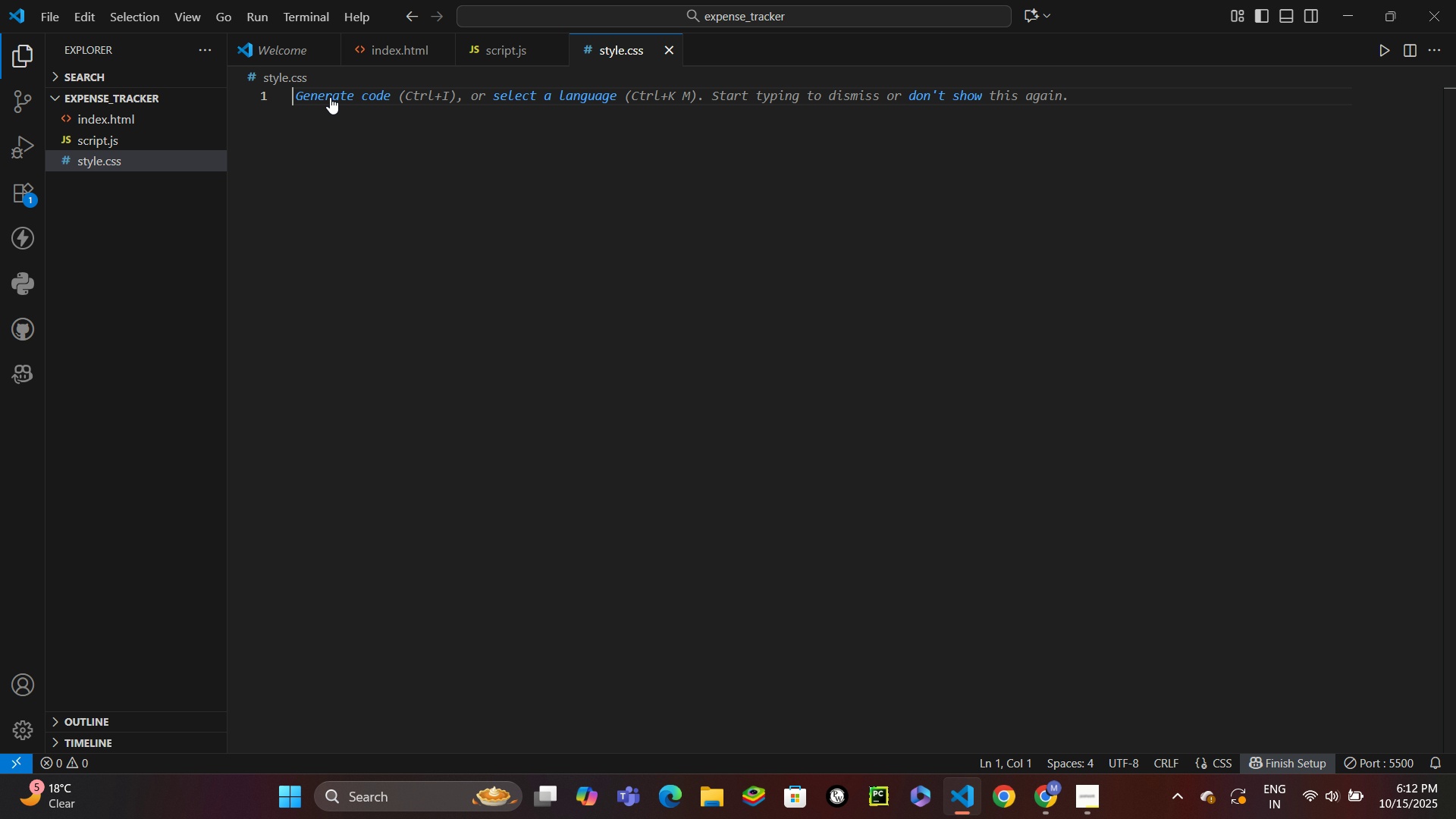 
wait(11.8)
 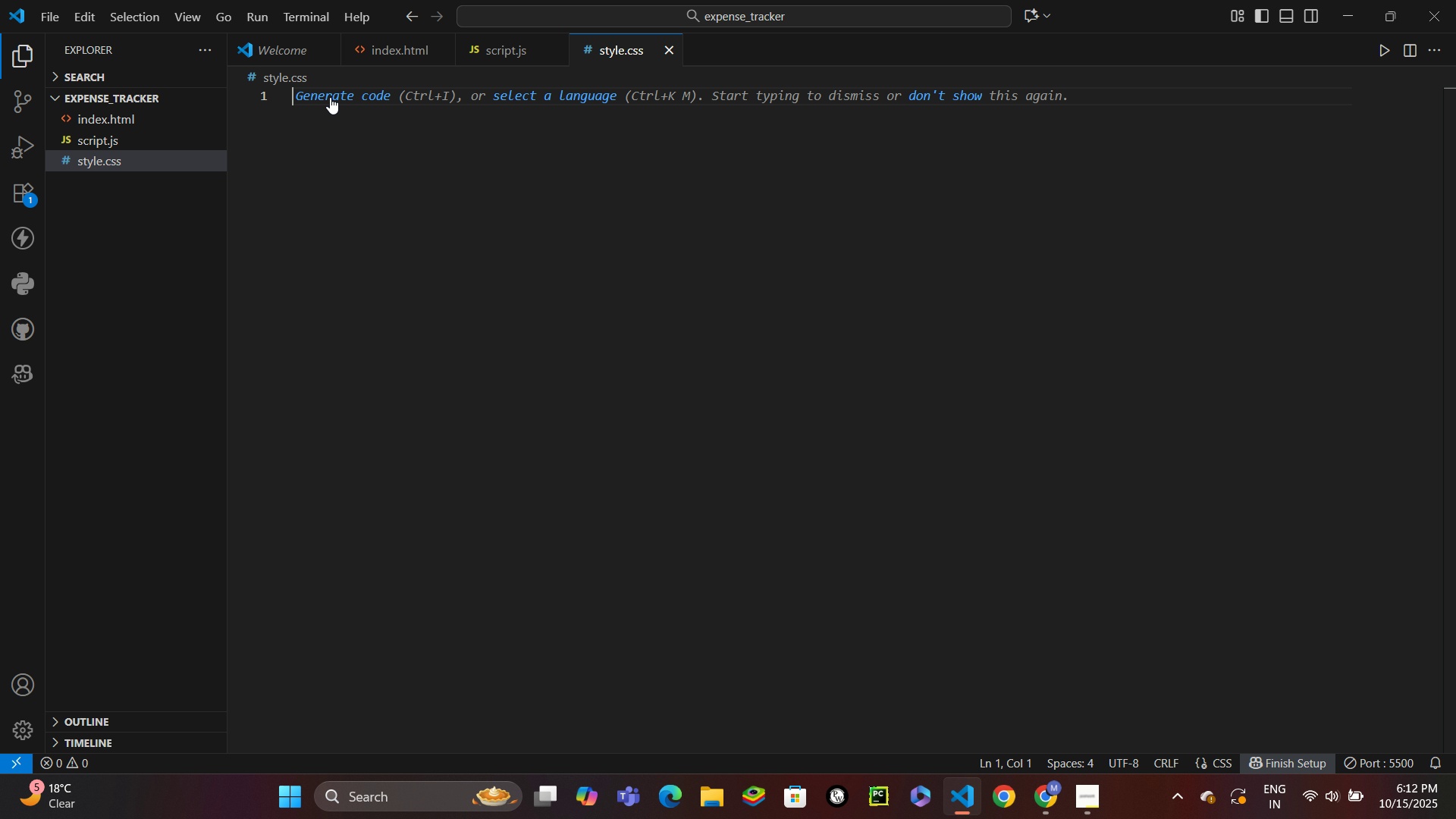 
left_click([1091, 802])